 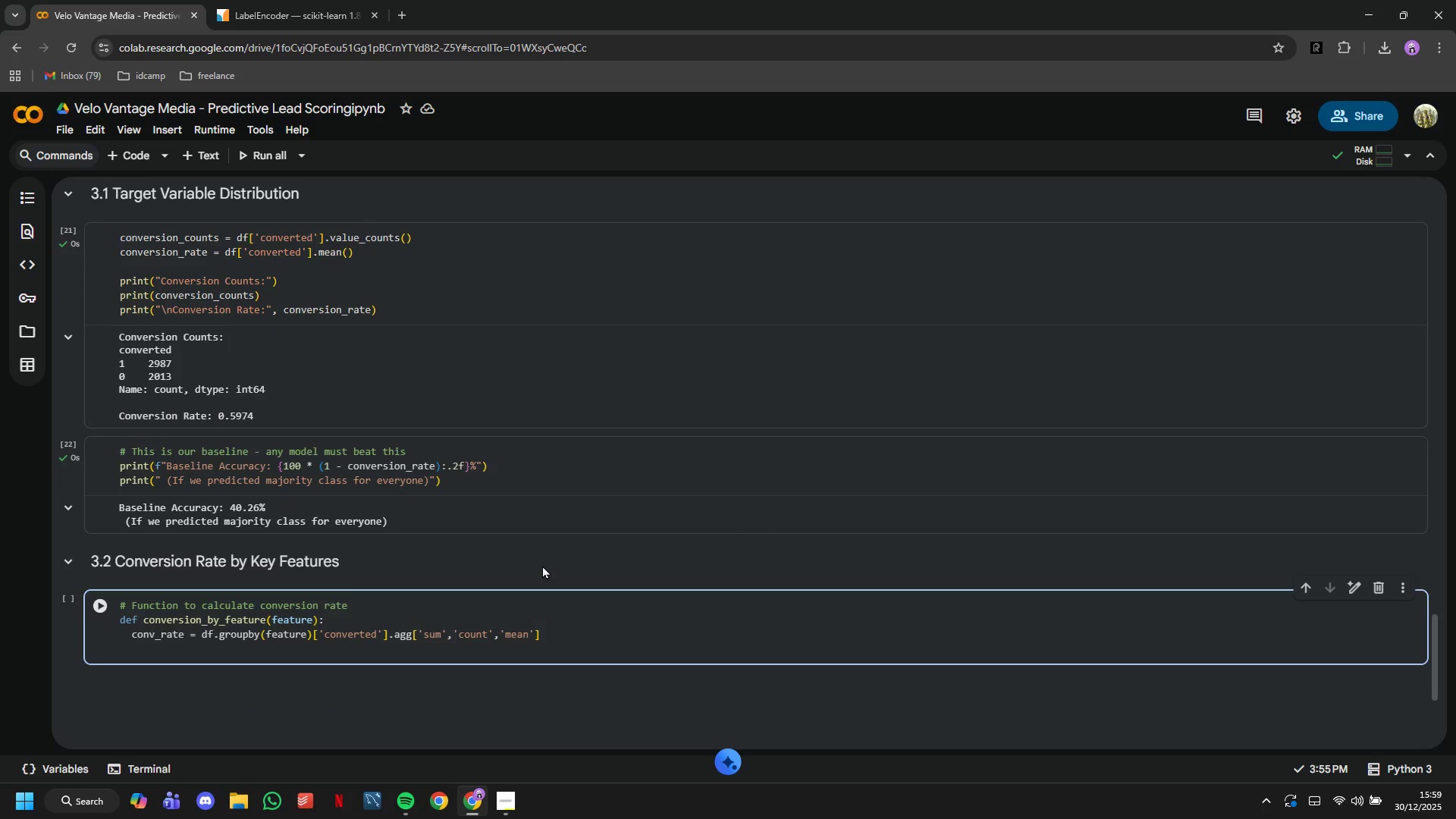 
key(C)
 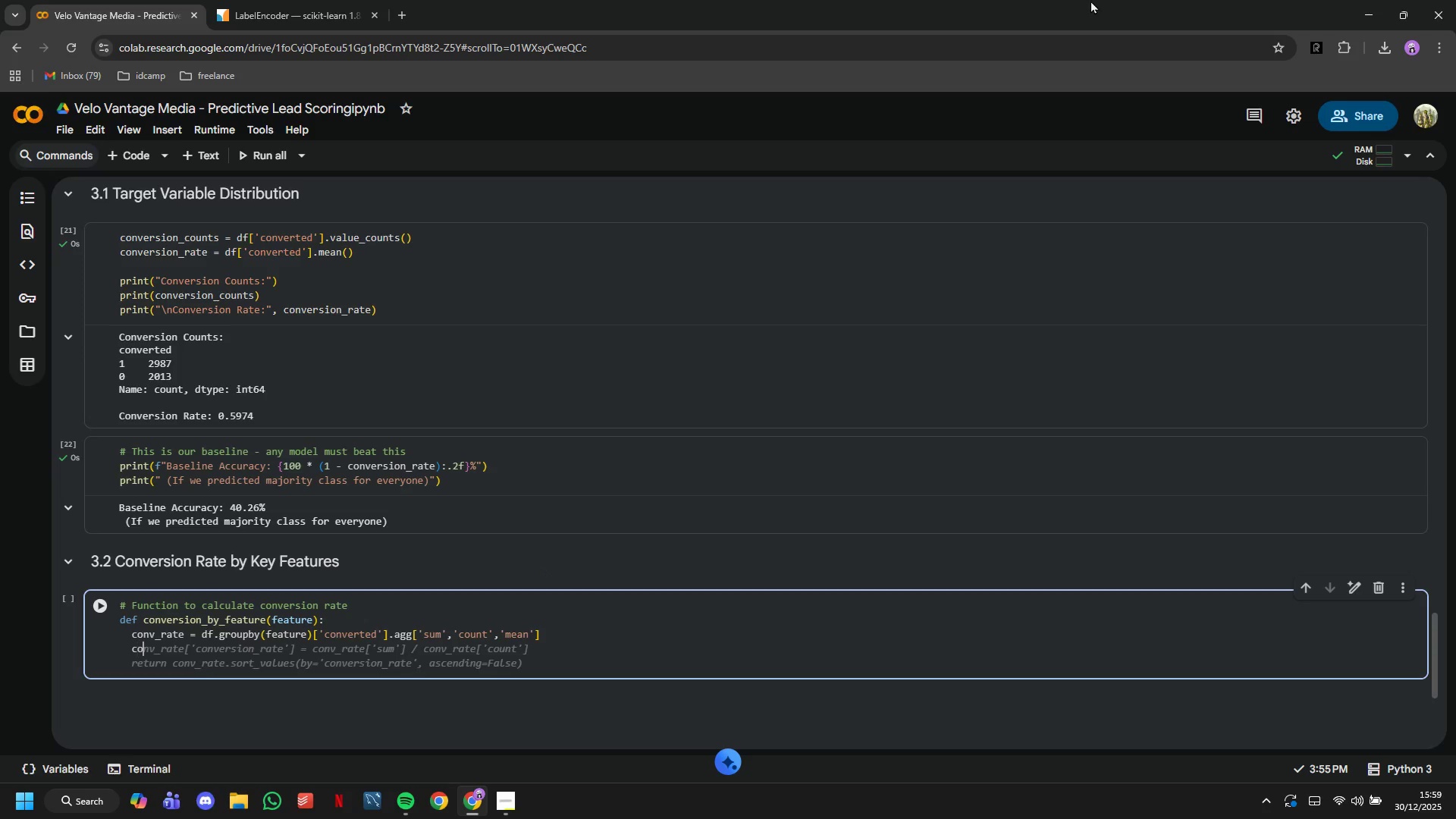 
type(onv_rate)
 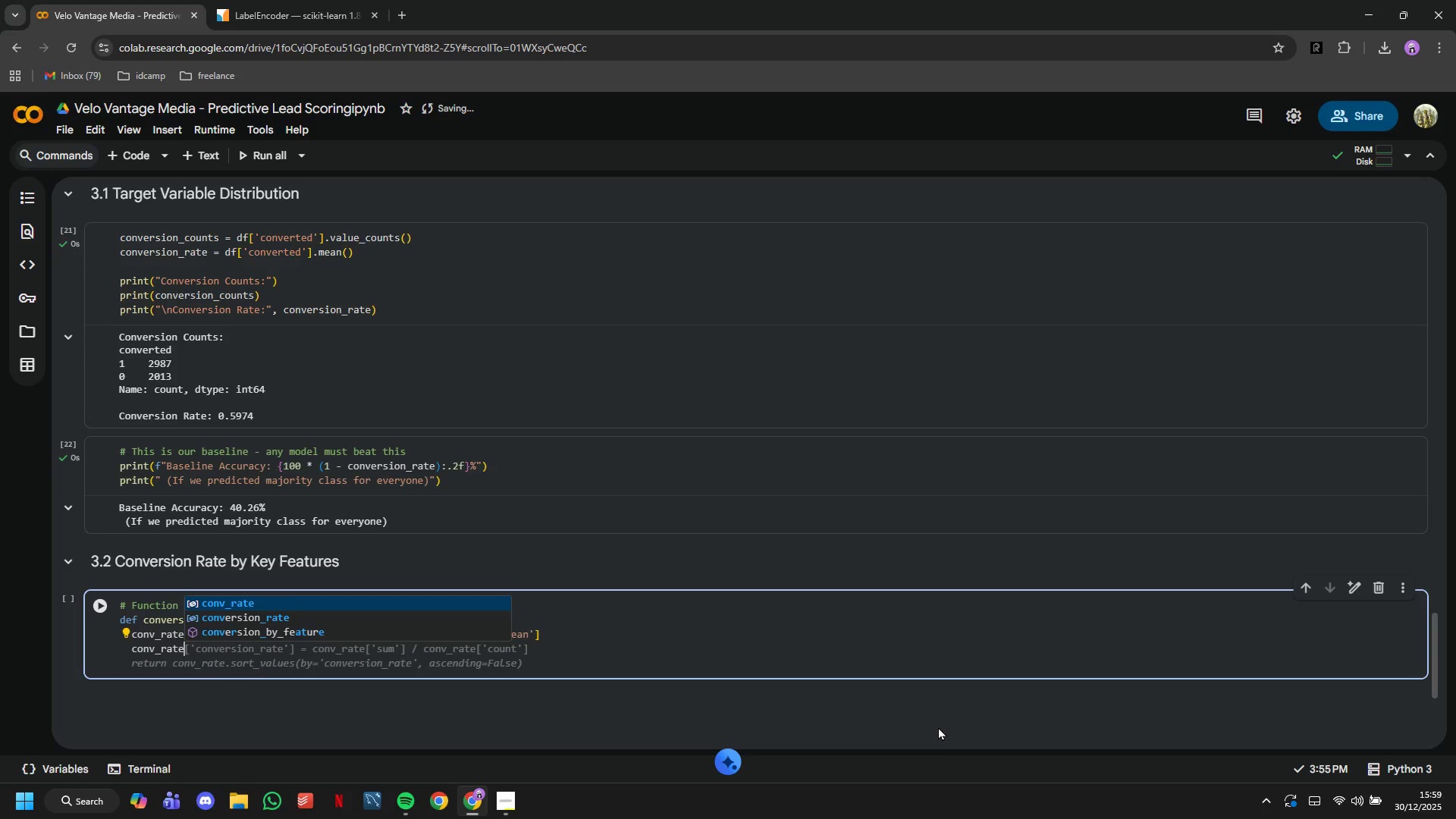 
type(.columns = ['Converted)
 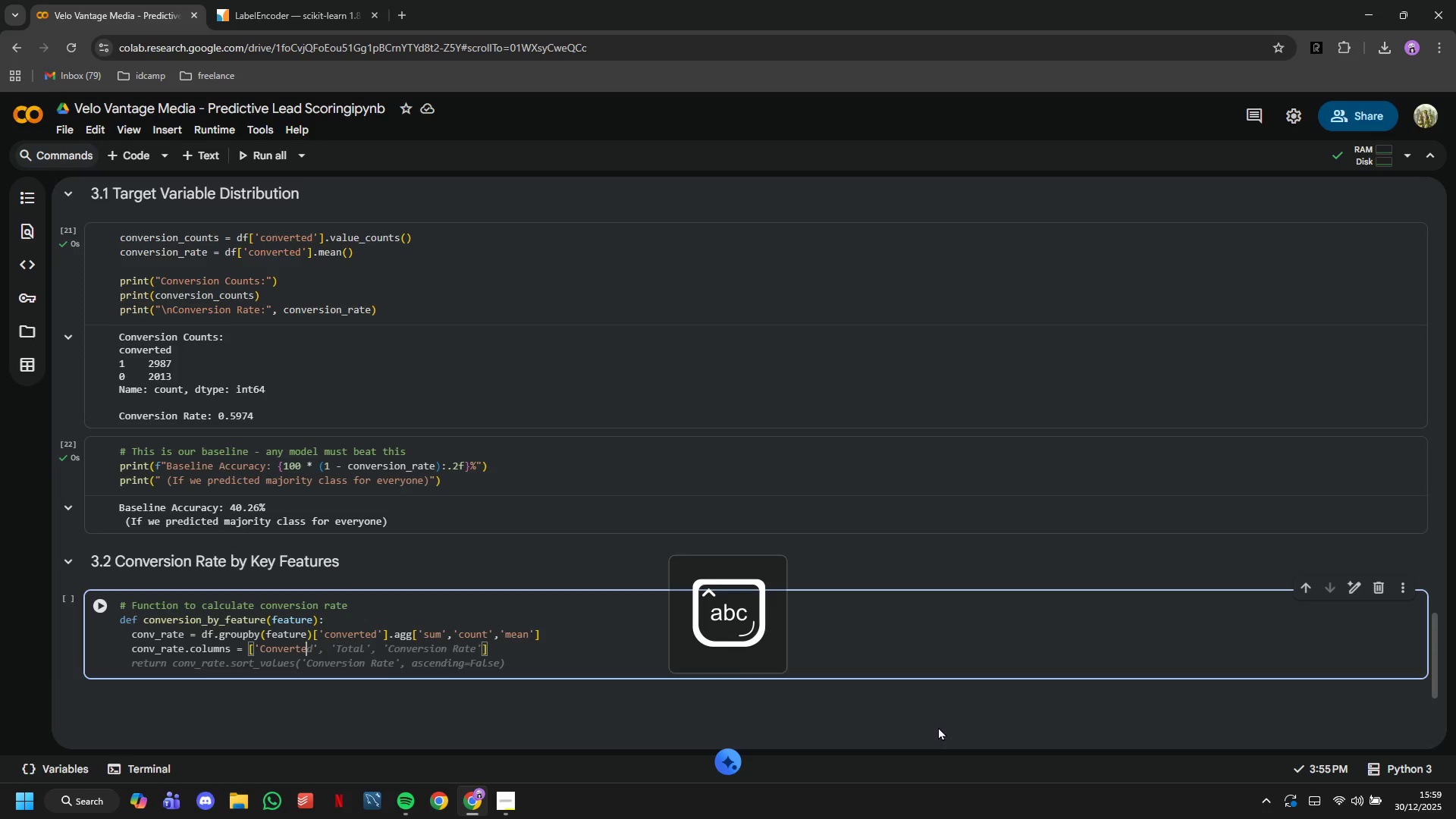 
key(ArrowRight)
 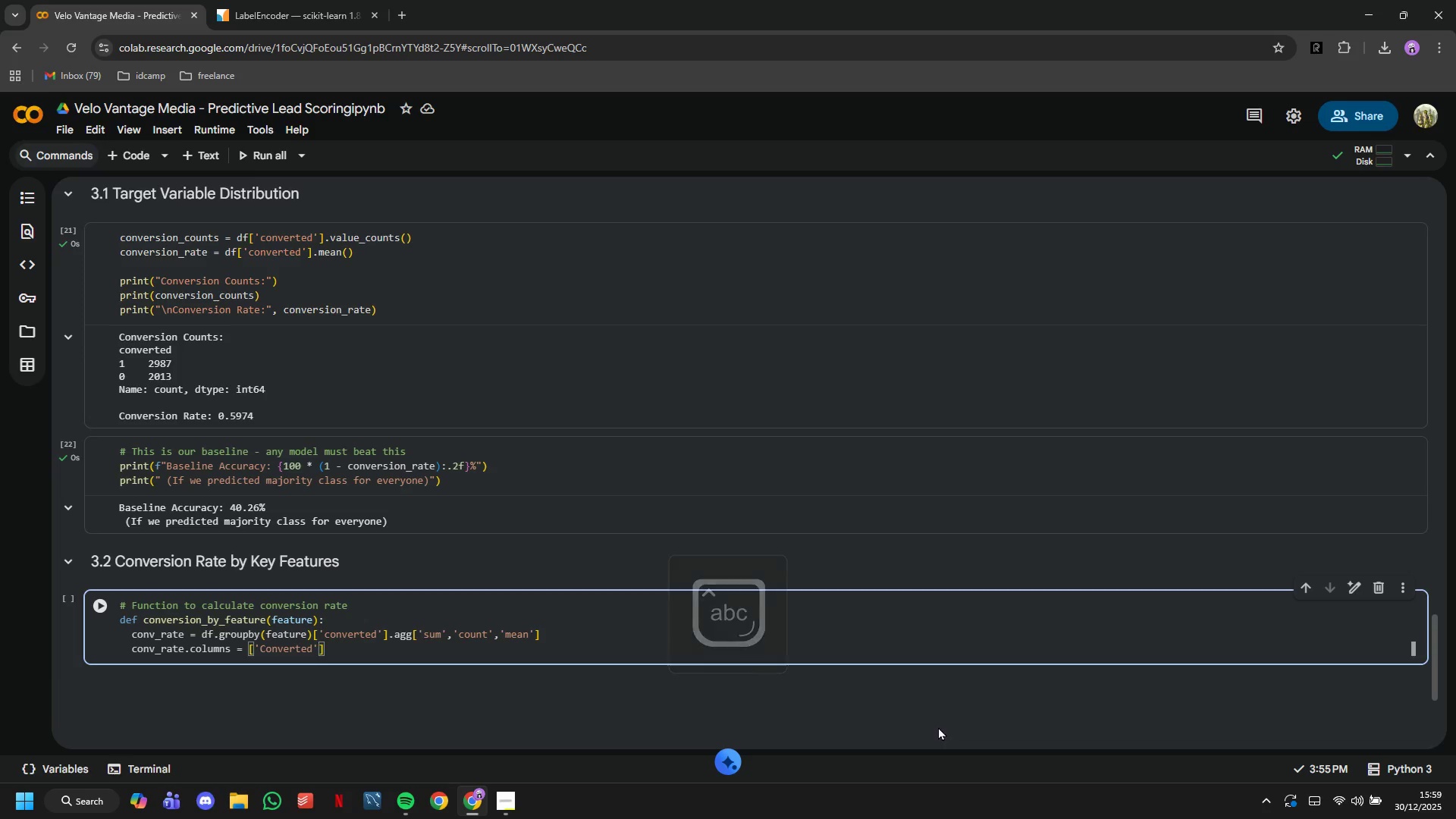 
type(,'Total)
 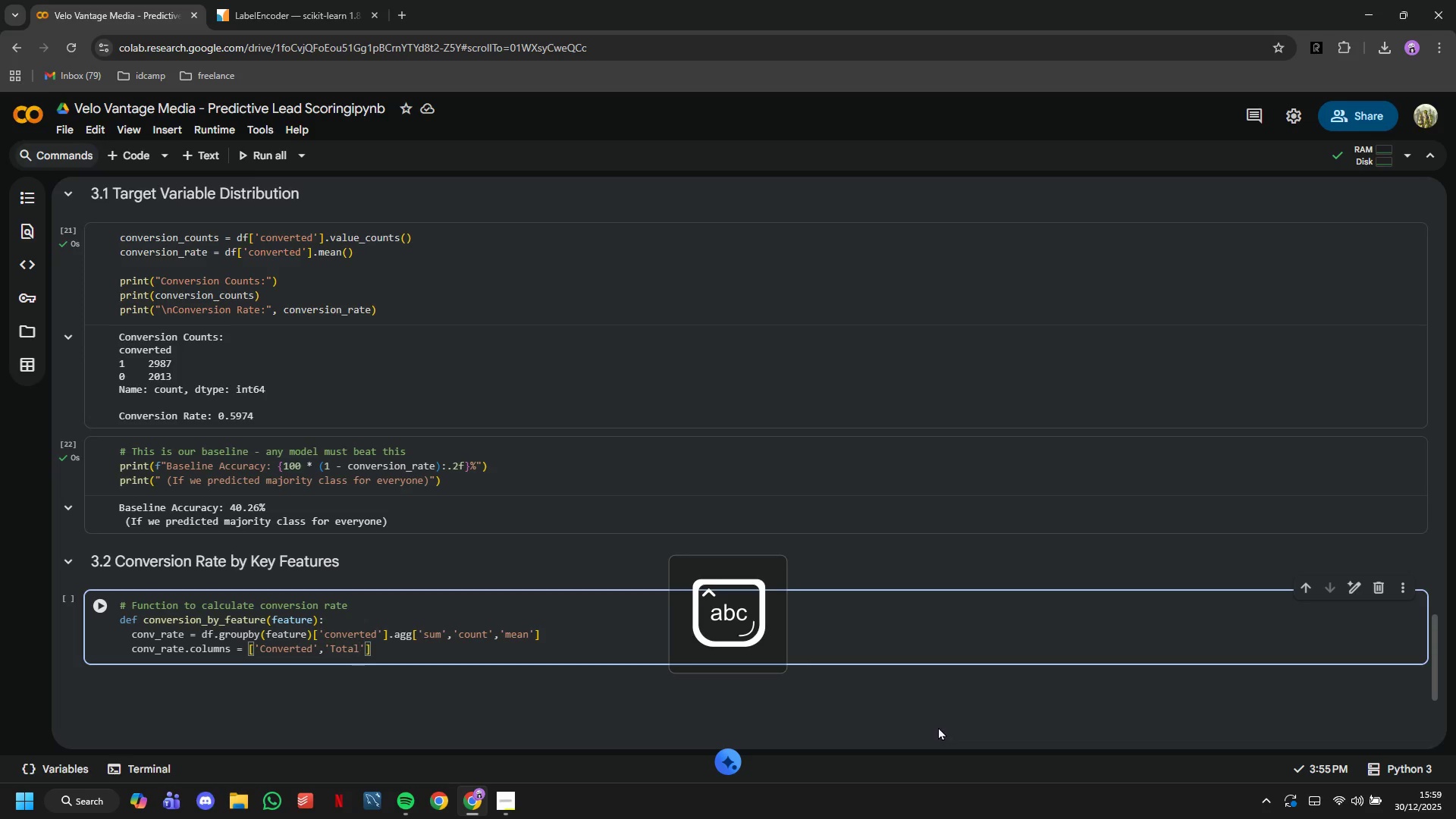 
key(ArrowRight)
 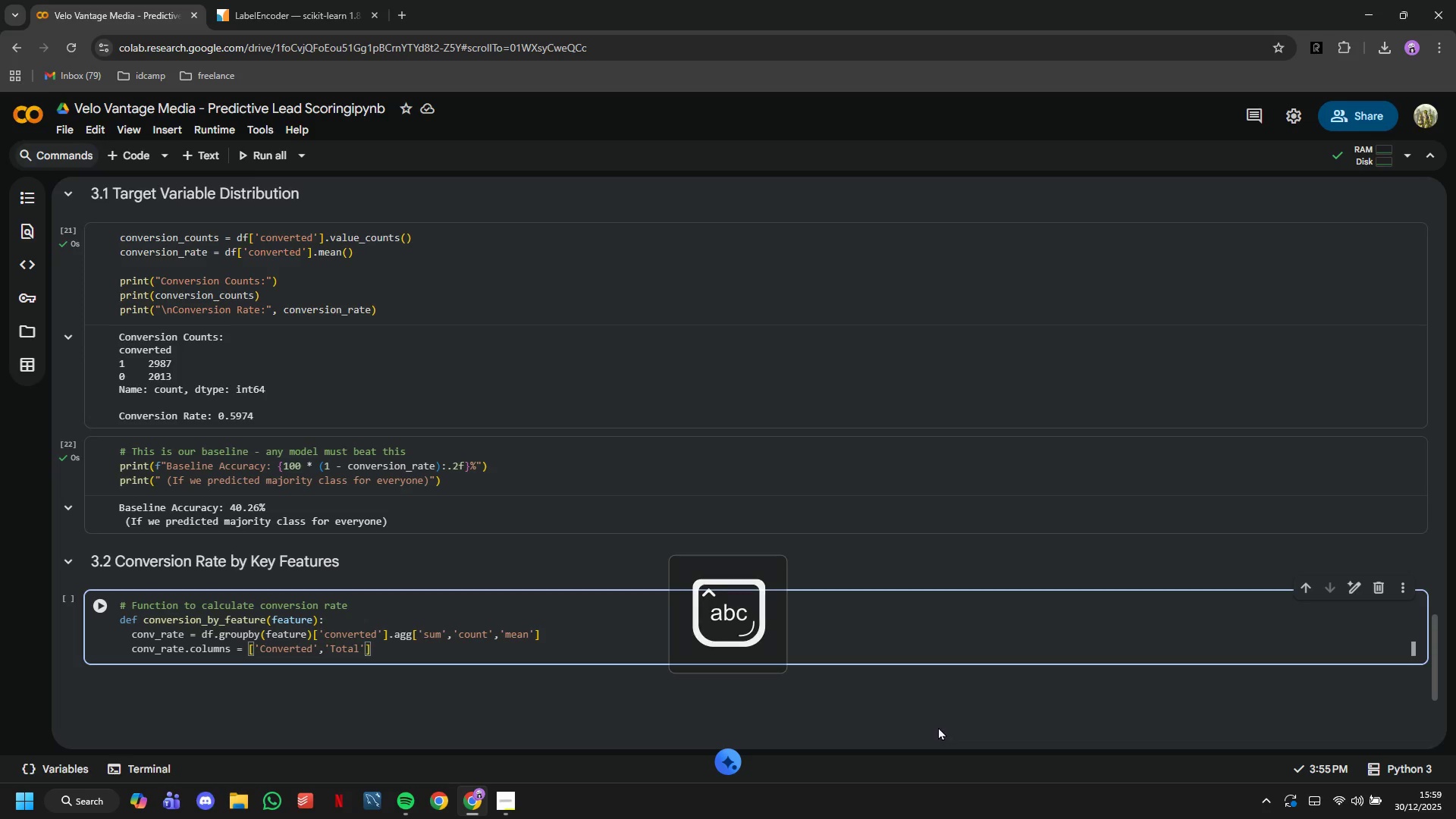 
type(,'Conv_Rate)
 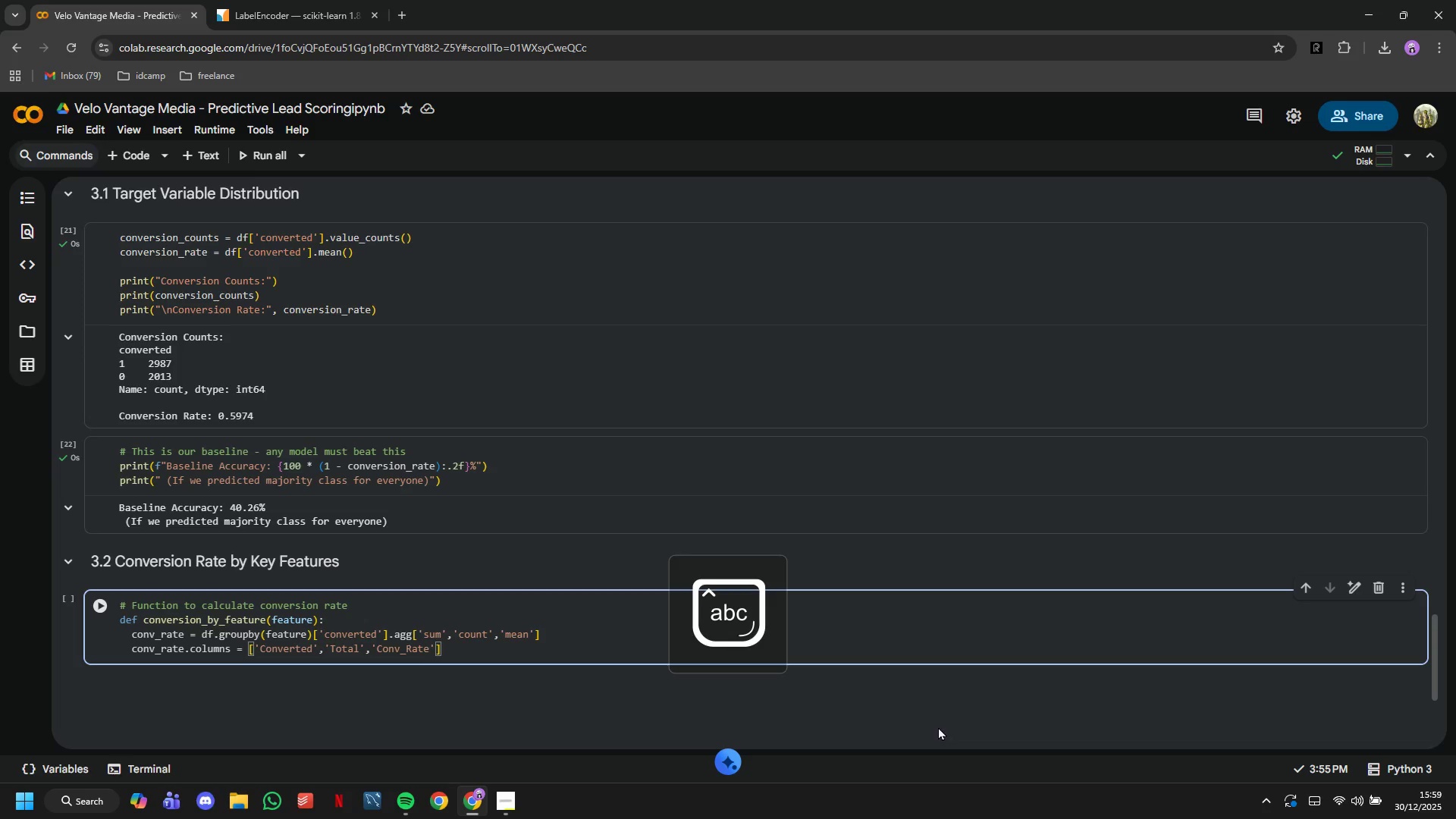 
key(ArrowRight)
 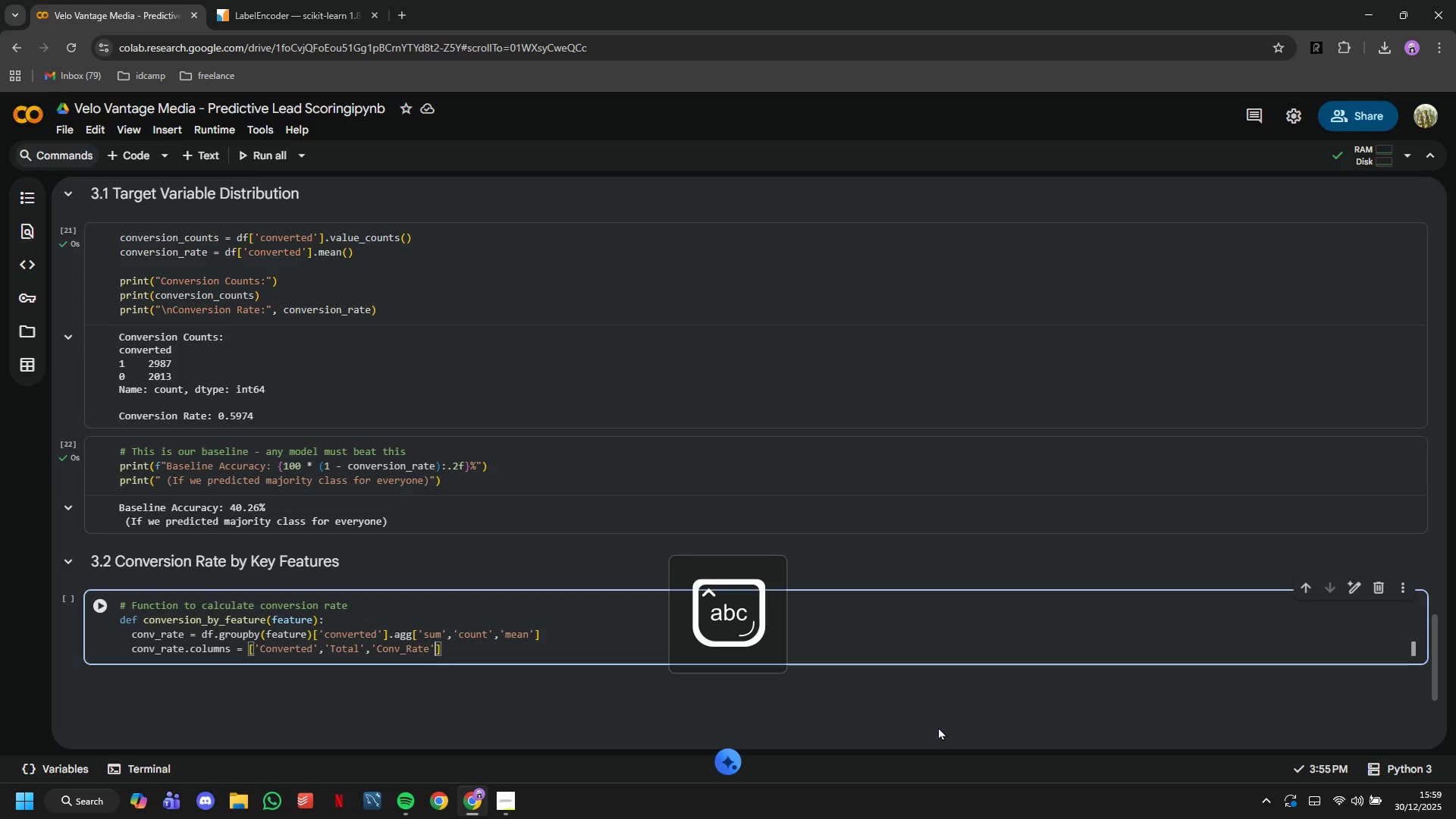 
key(ArrowRight)
 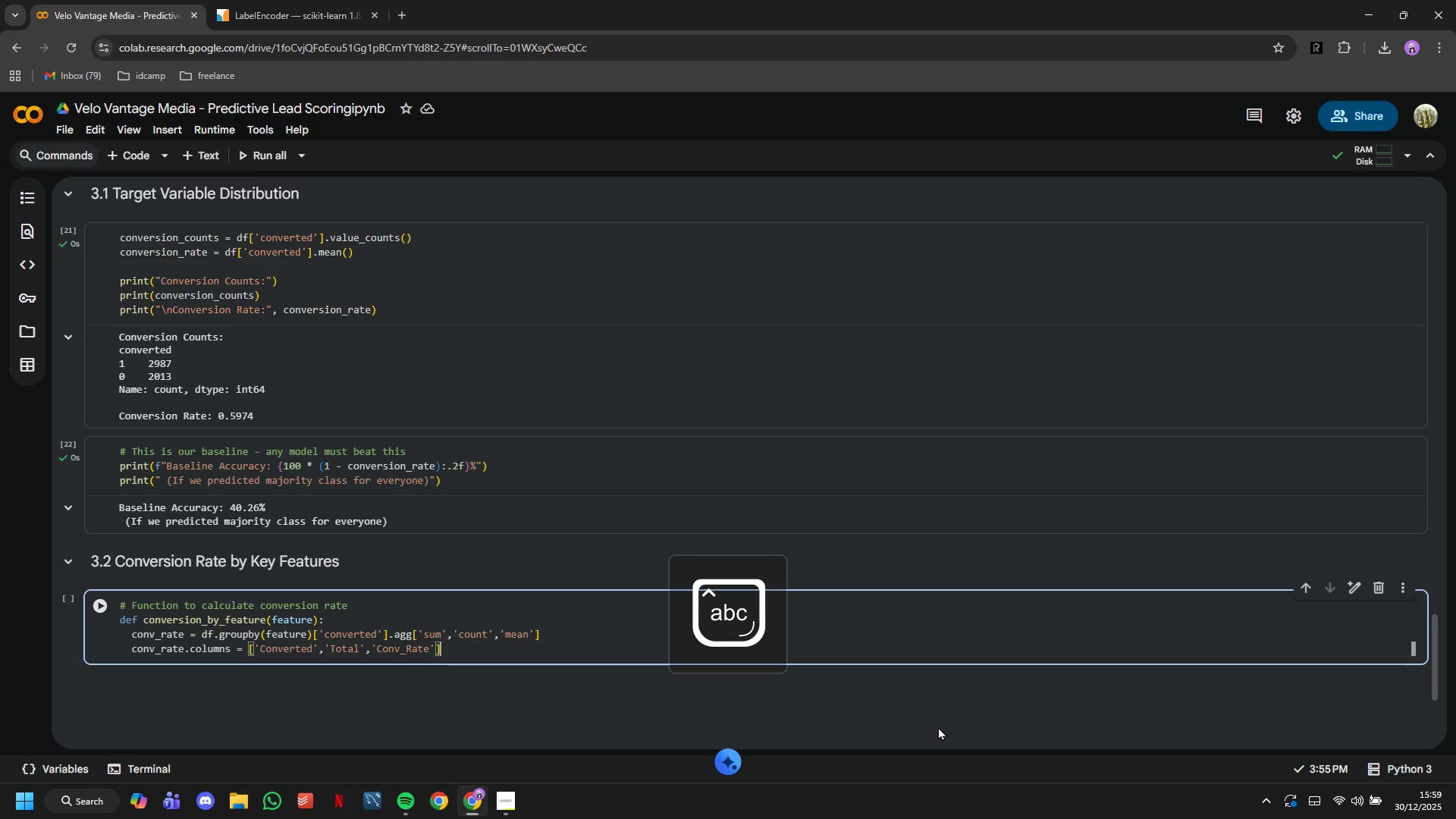 
key(Enter)
 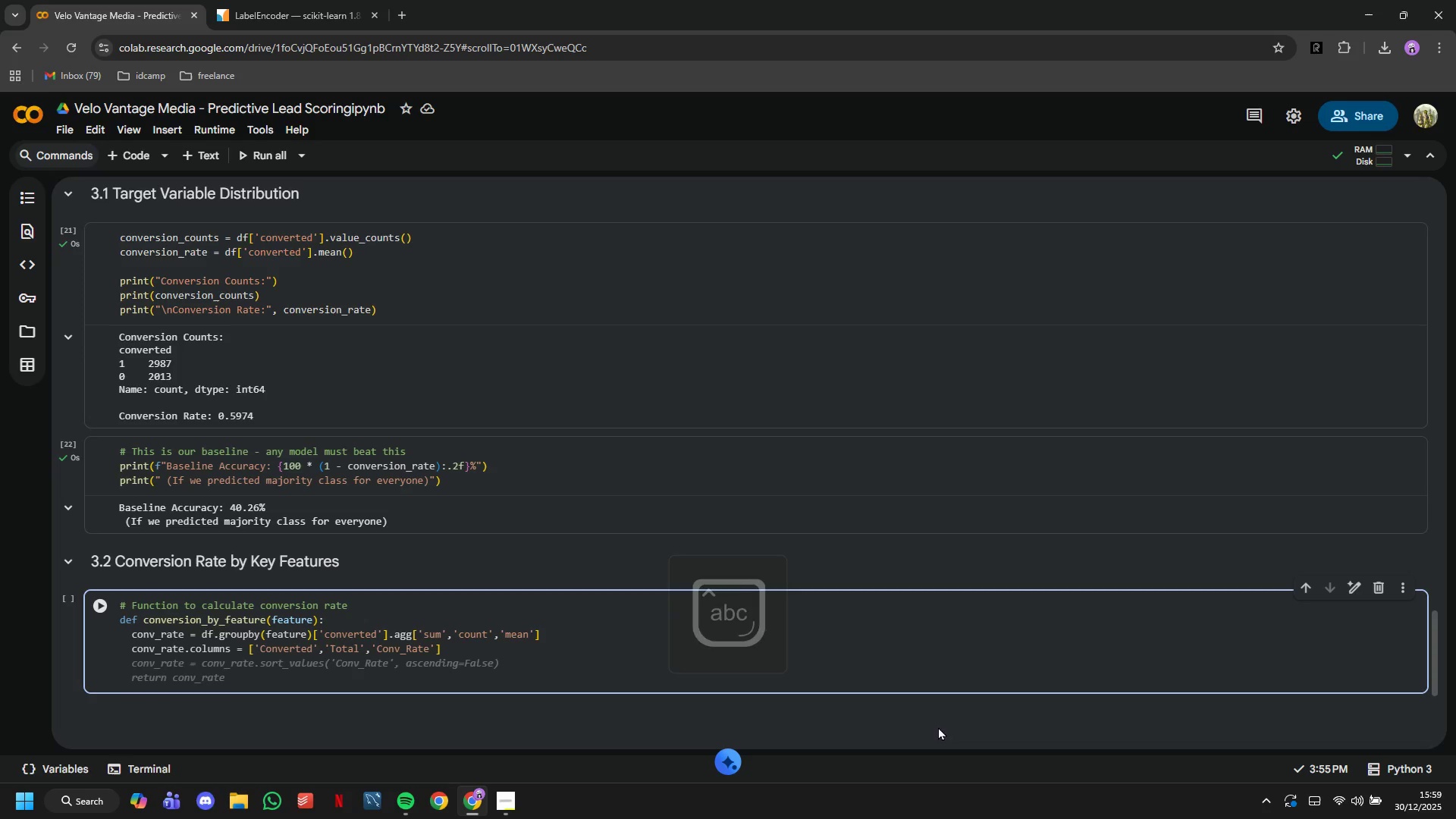 
type(conv_rate )
key(Backspace)
 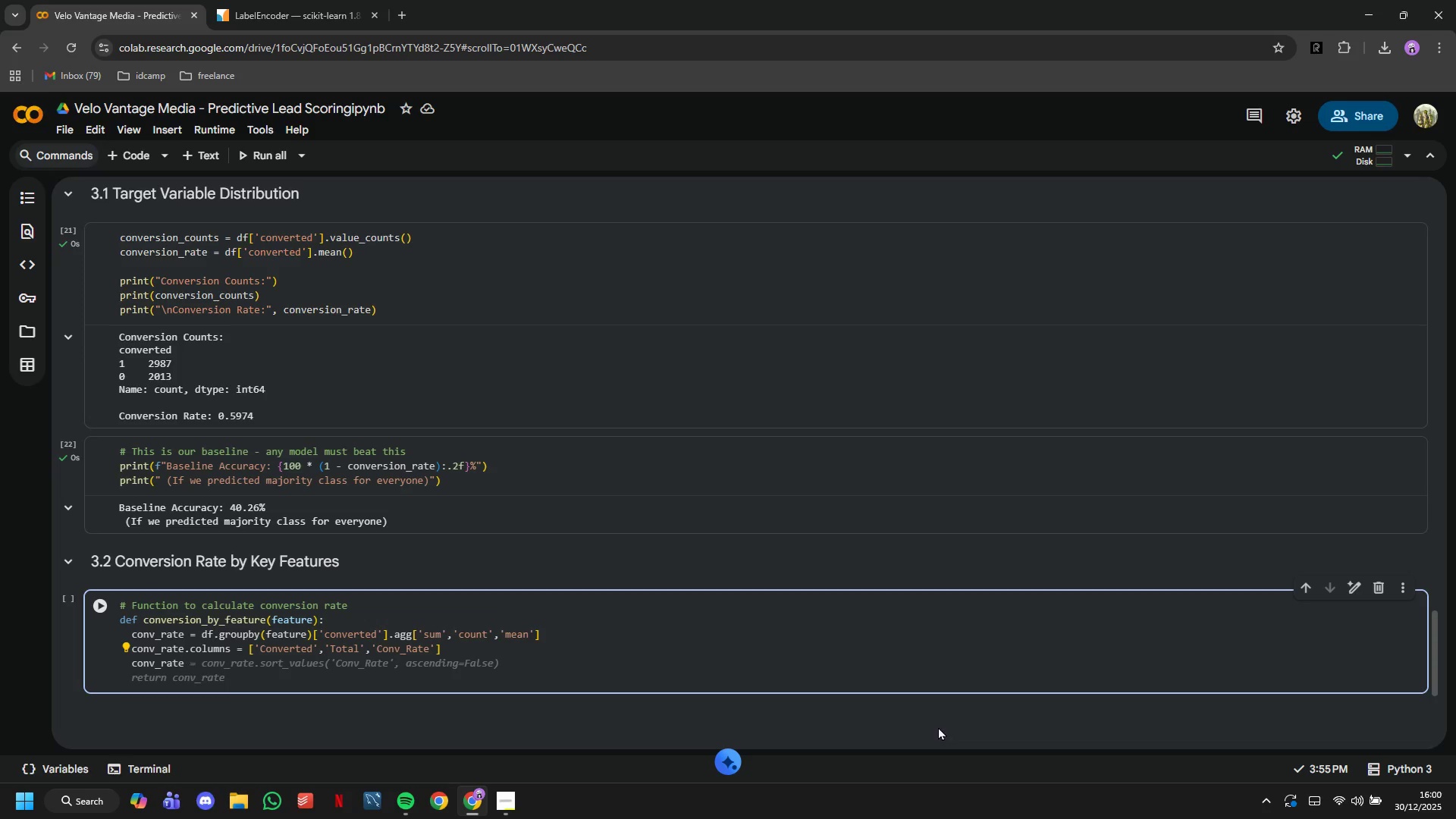 
wait(6.28)
 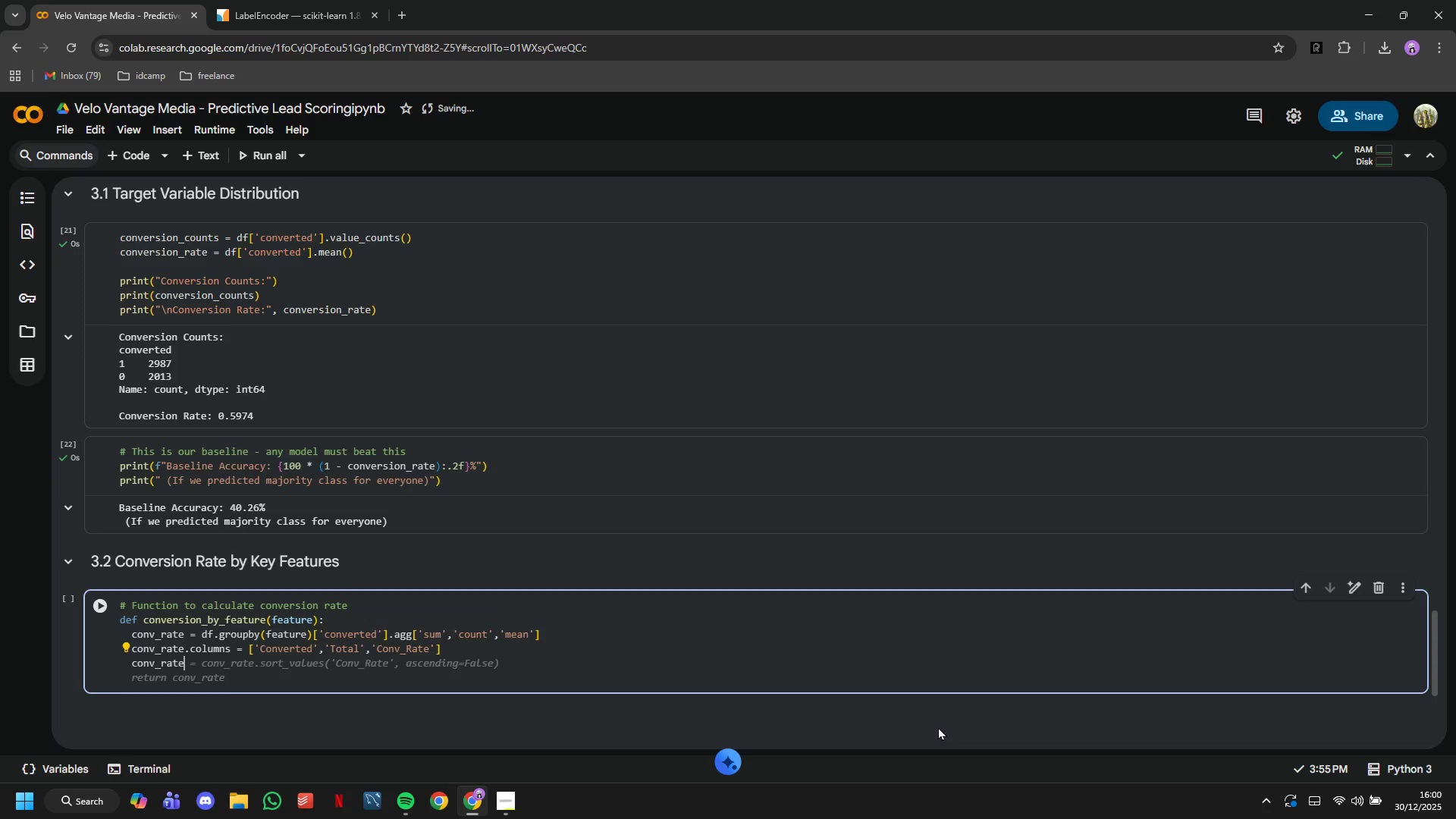 
type(['Conv_Rate)
 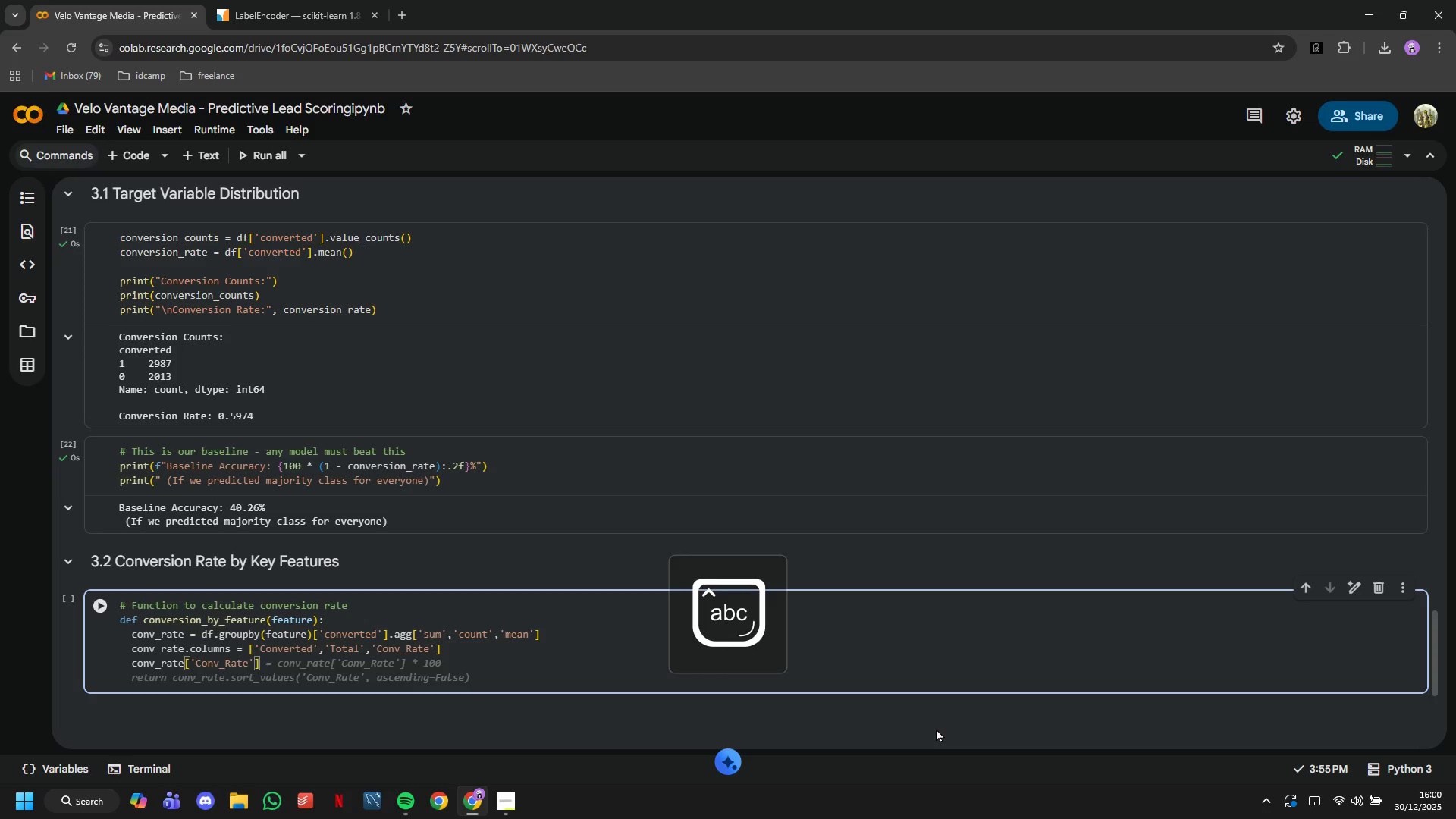 
wait(5.17)
 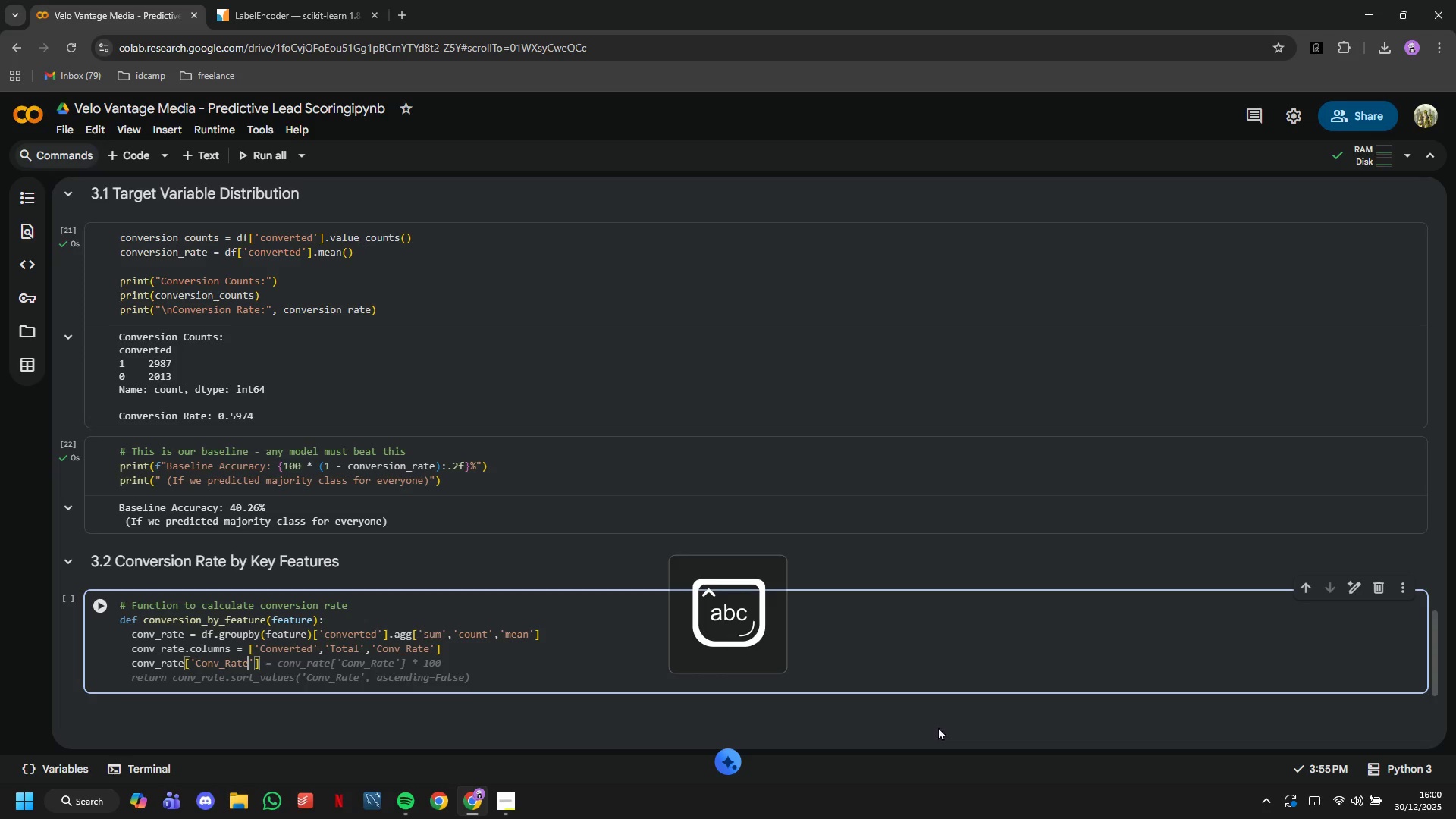 
key(ArrowRight)
 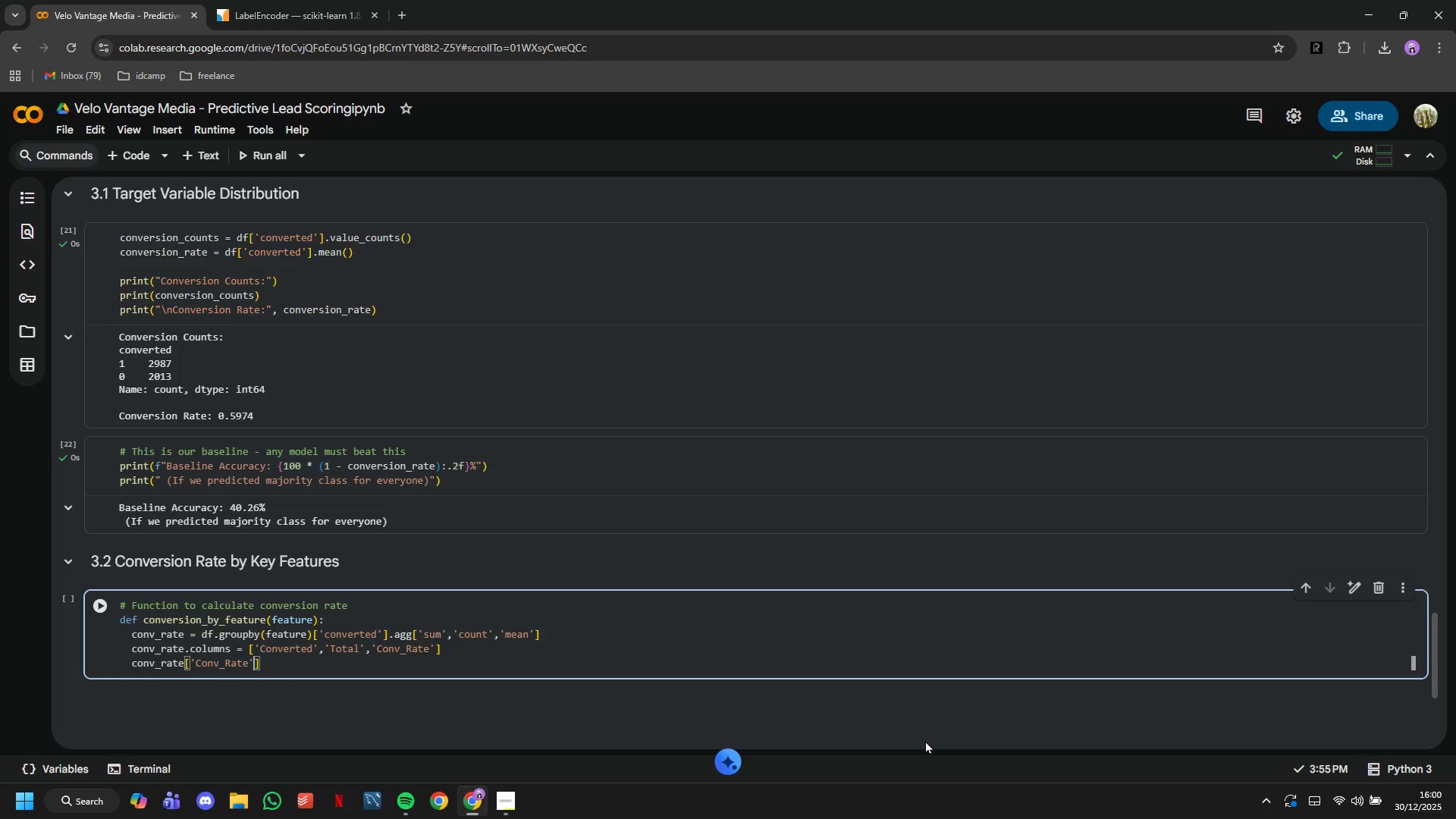 
key(ArrowRight)
 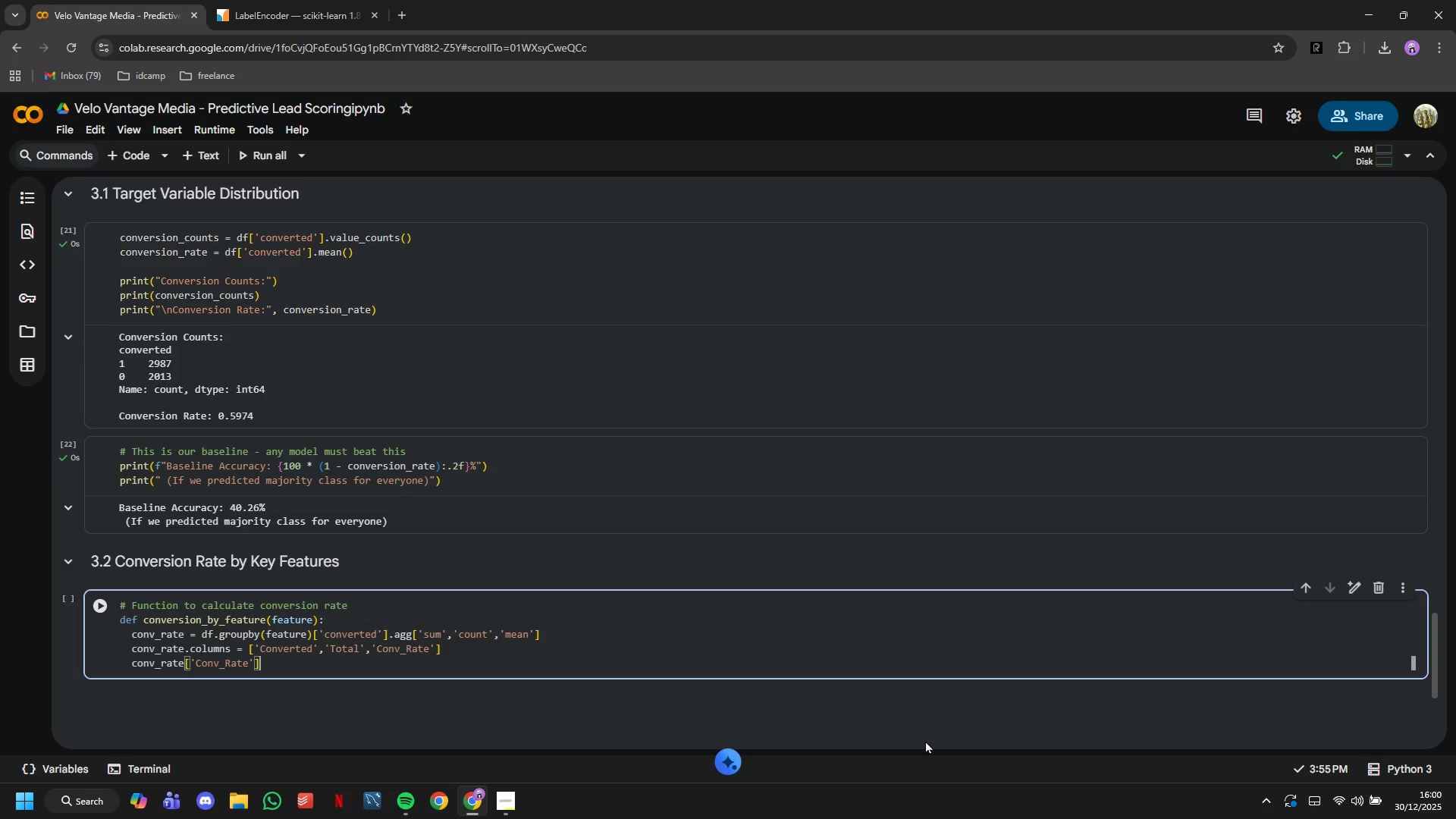 
wait(7.0)
 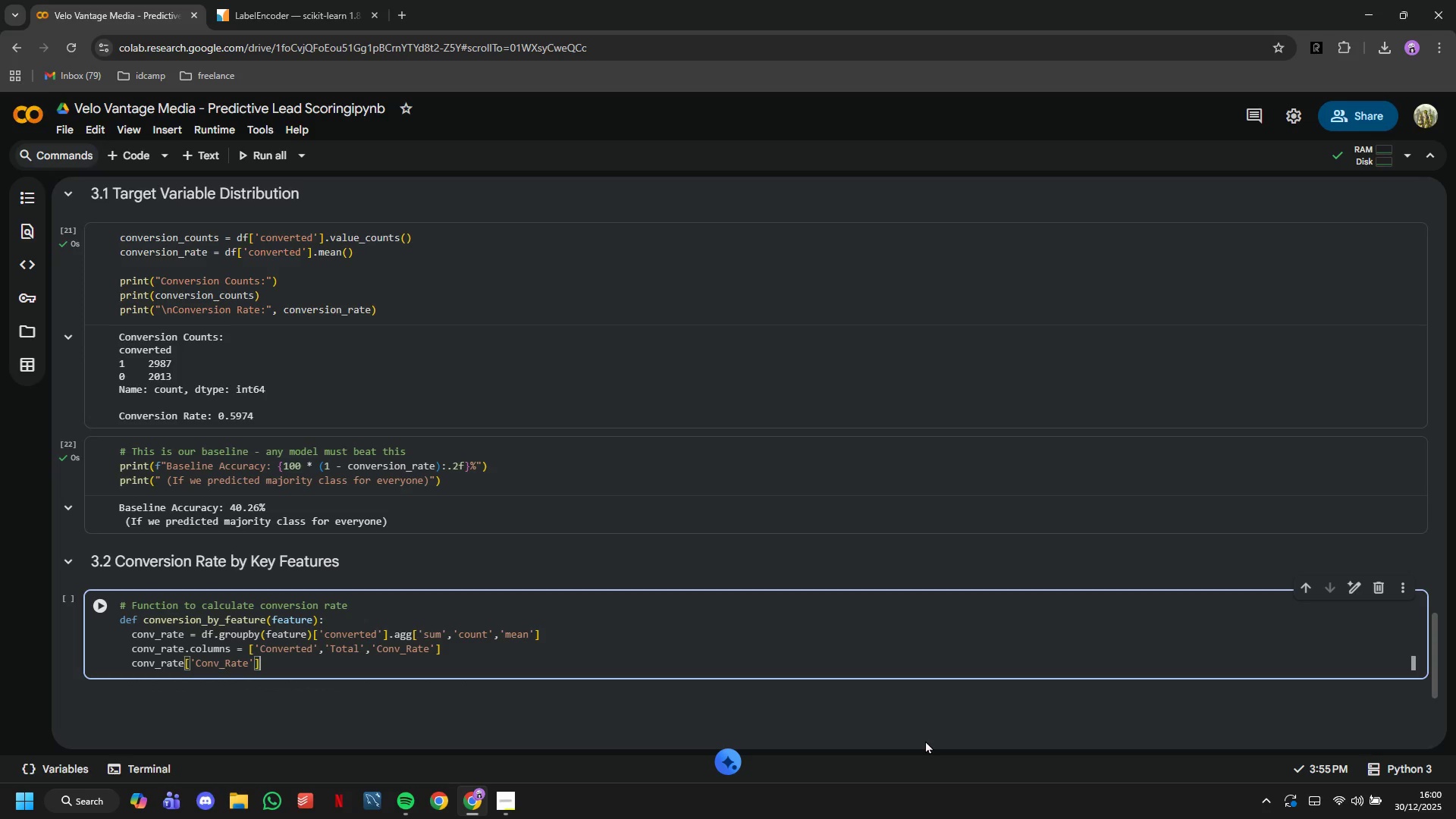 
type( = conv_rate['Conv_Rta)
key(Backspace)
key(Backspace)
type(ate)
 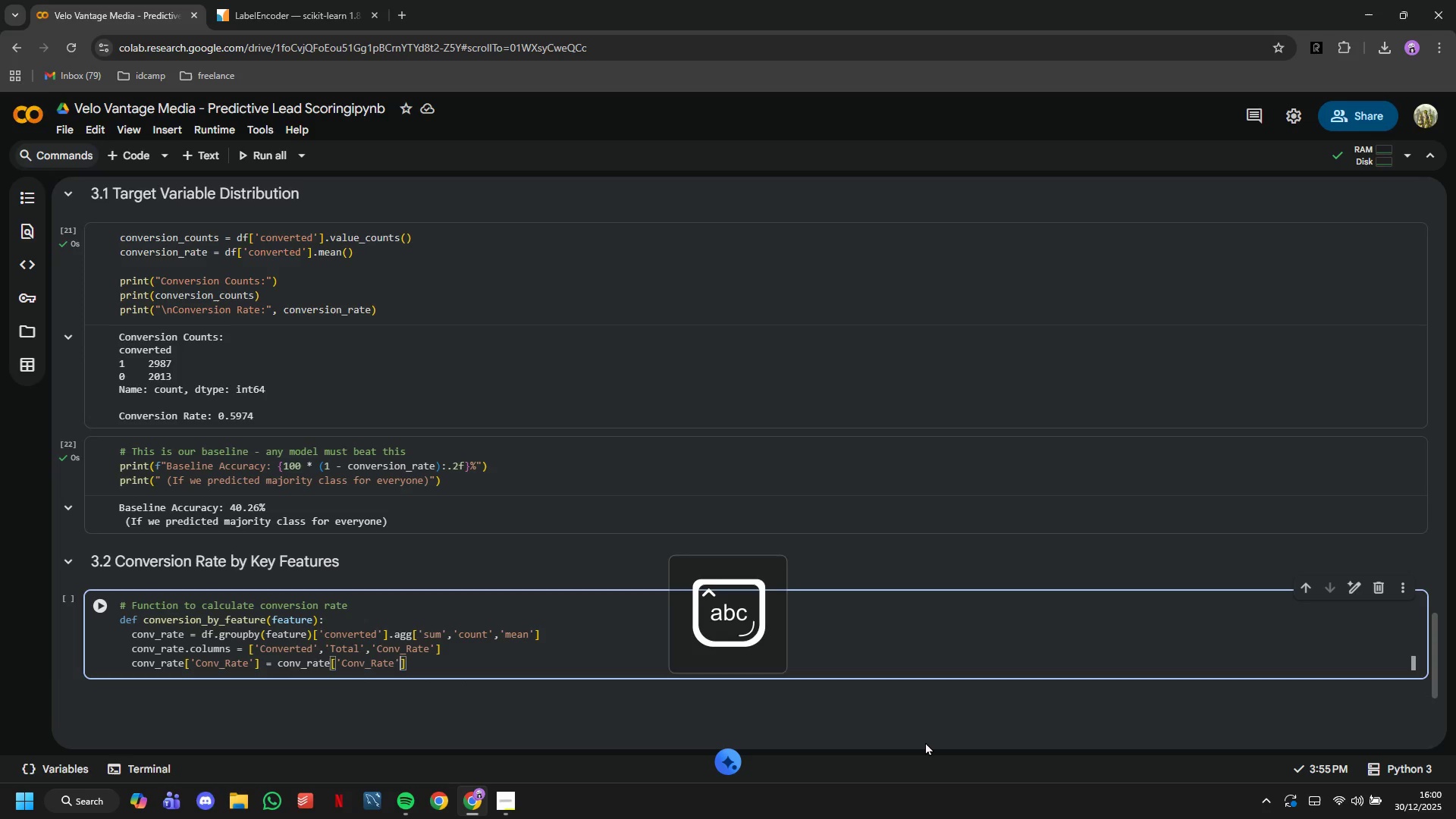 
 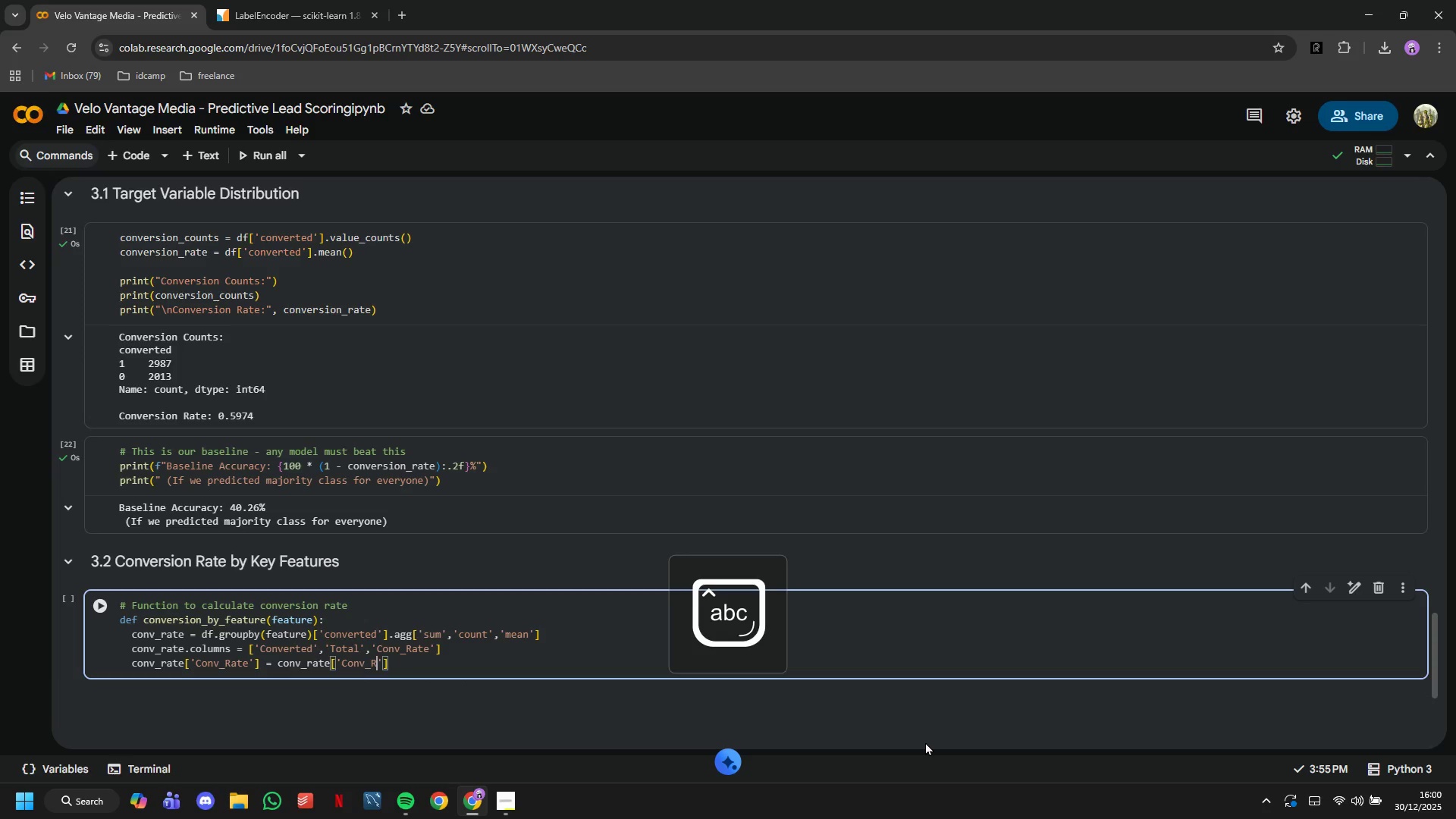 
key(ArrowRight)
 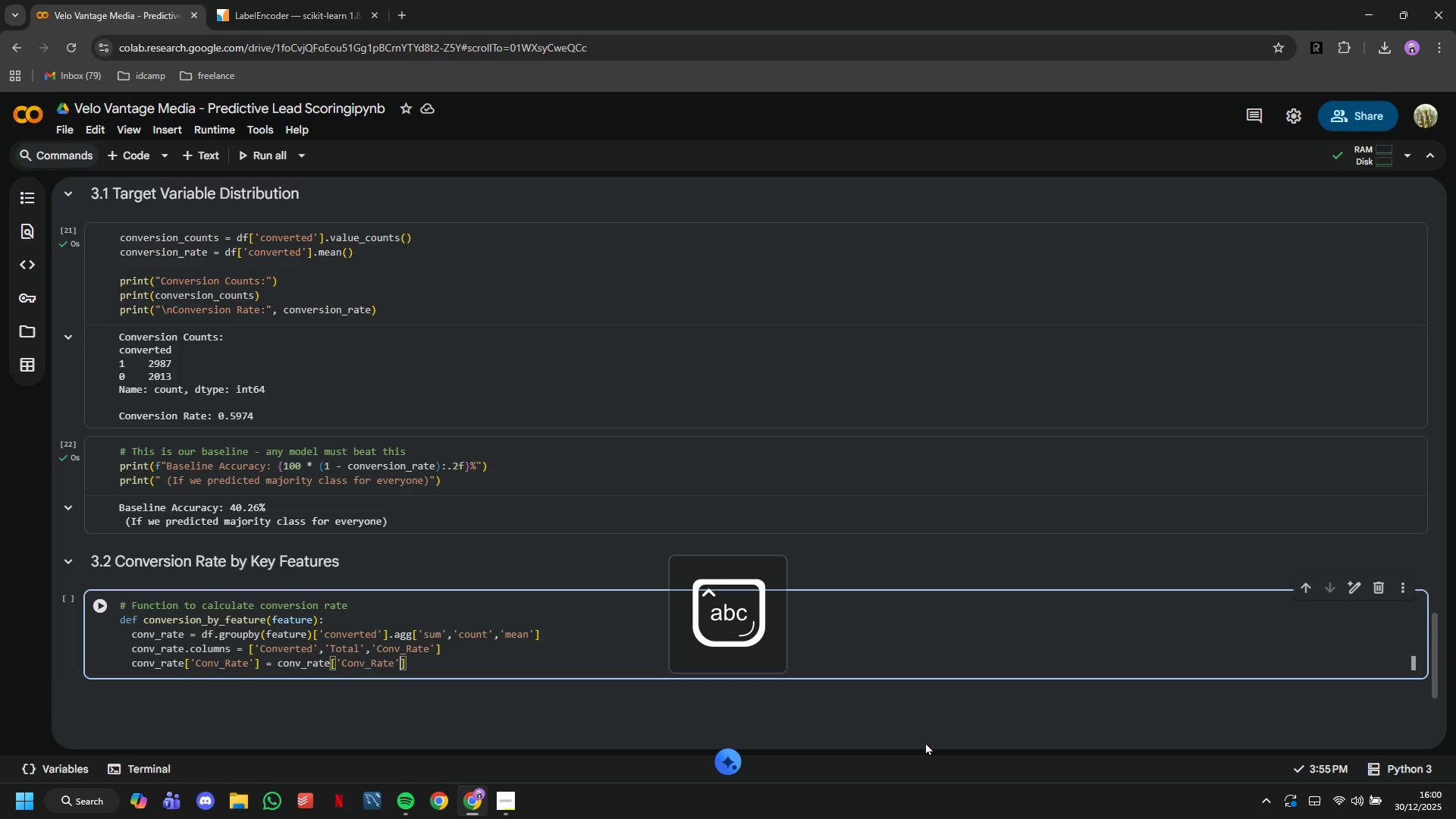 
key(ArrowRight)
 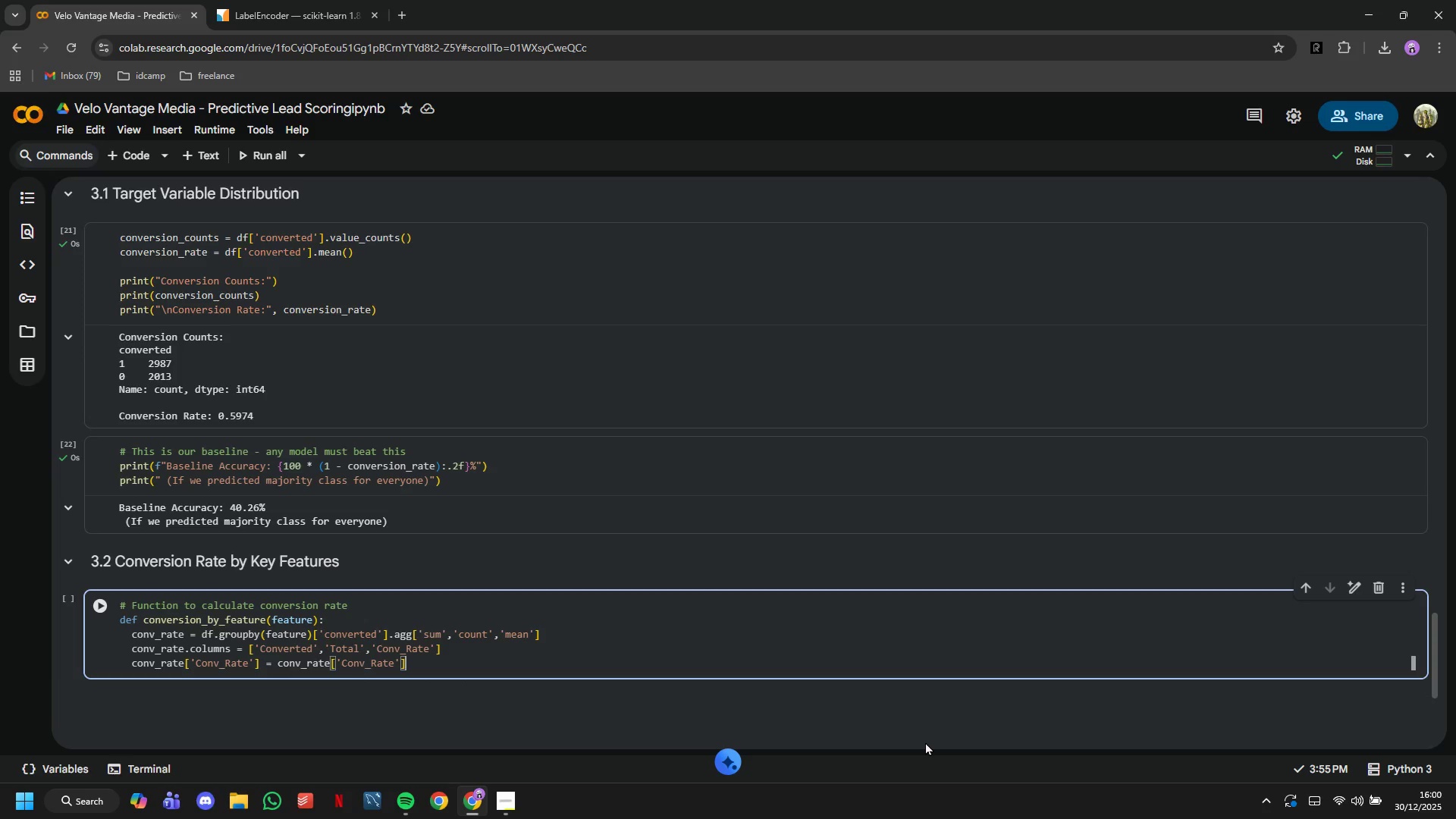 
wait(5.3)
 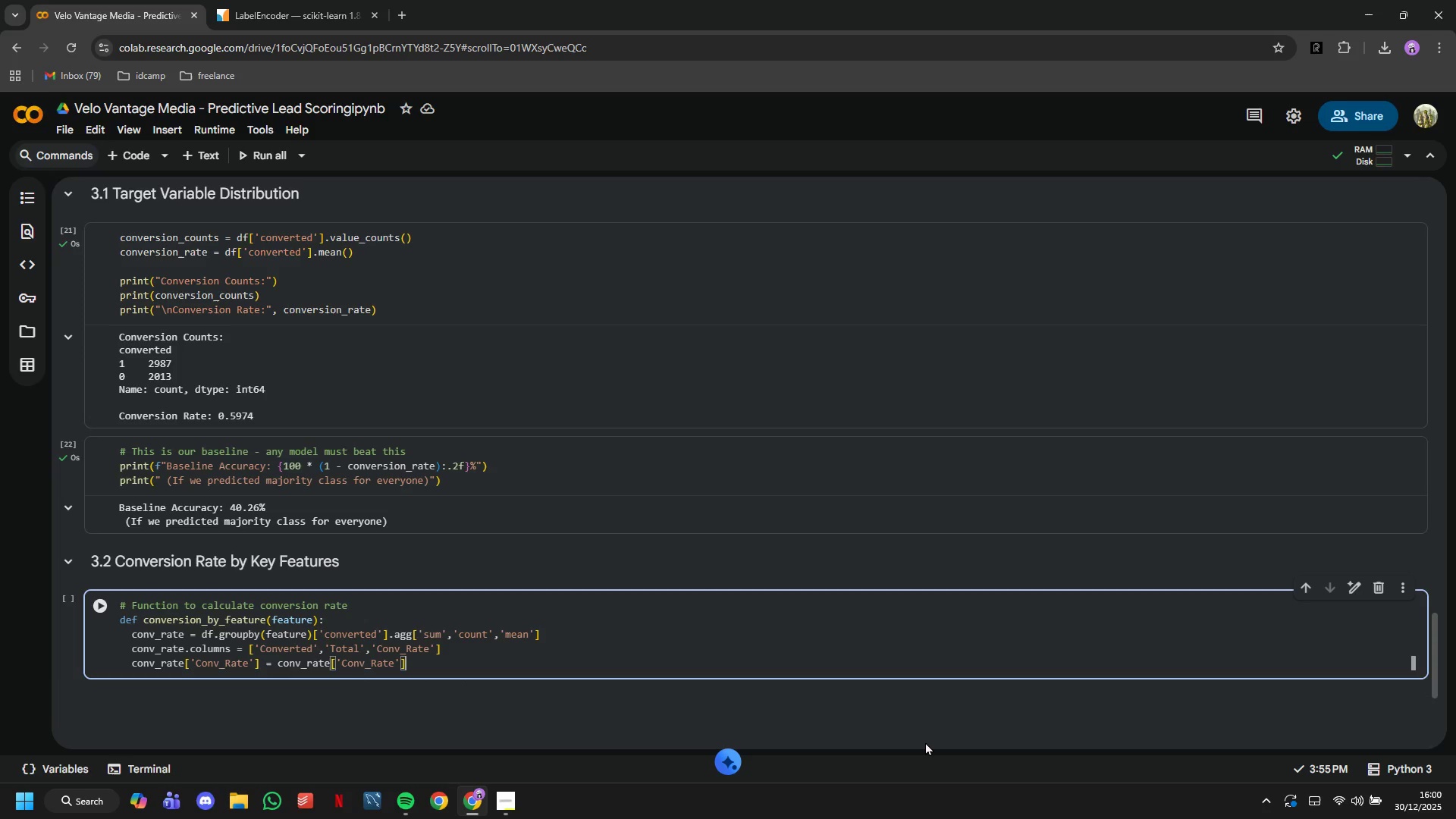 
type(*100)
 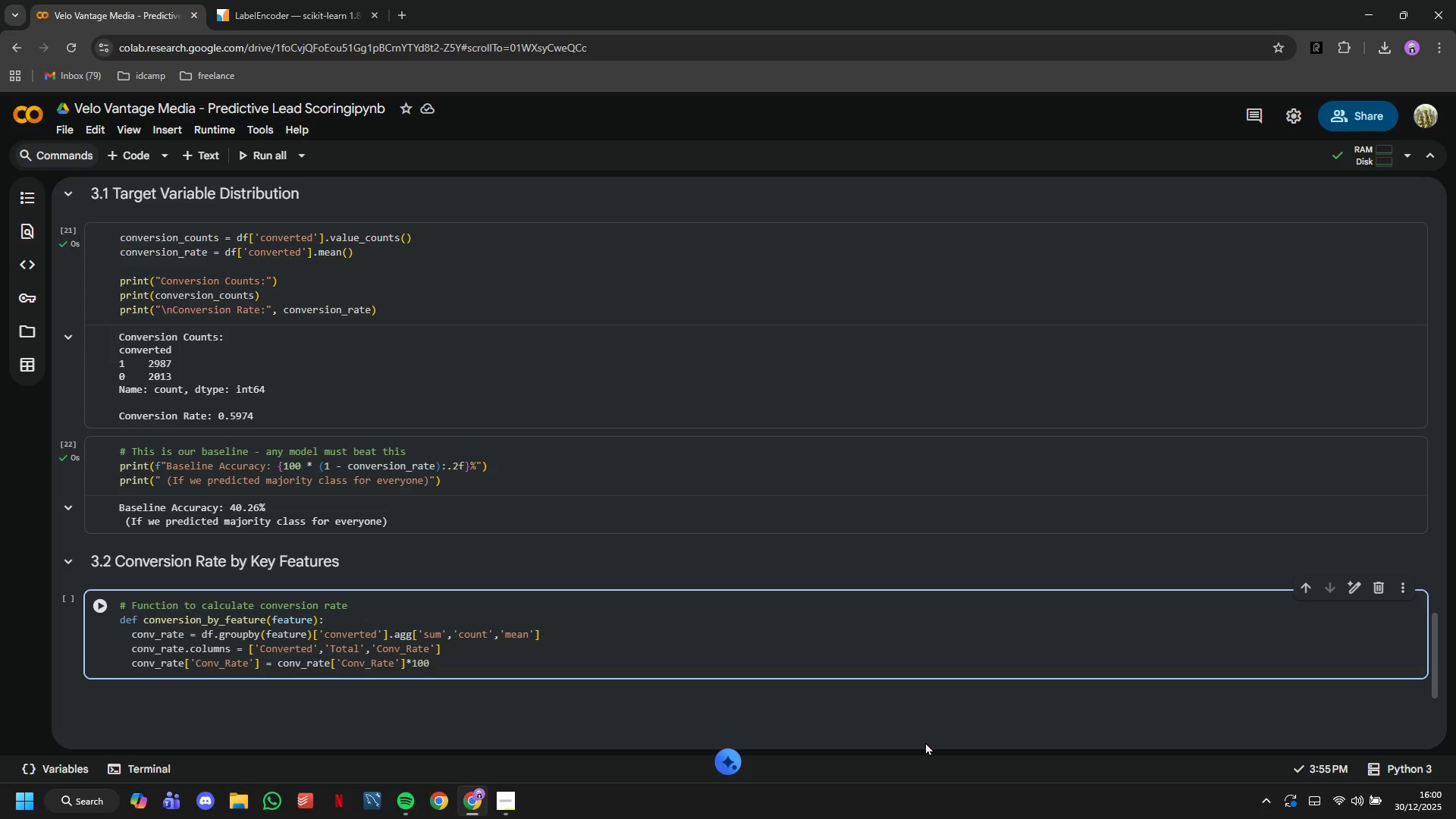 
key(Enter)
 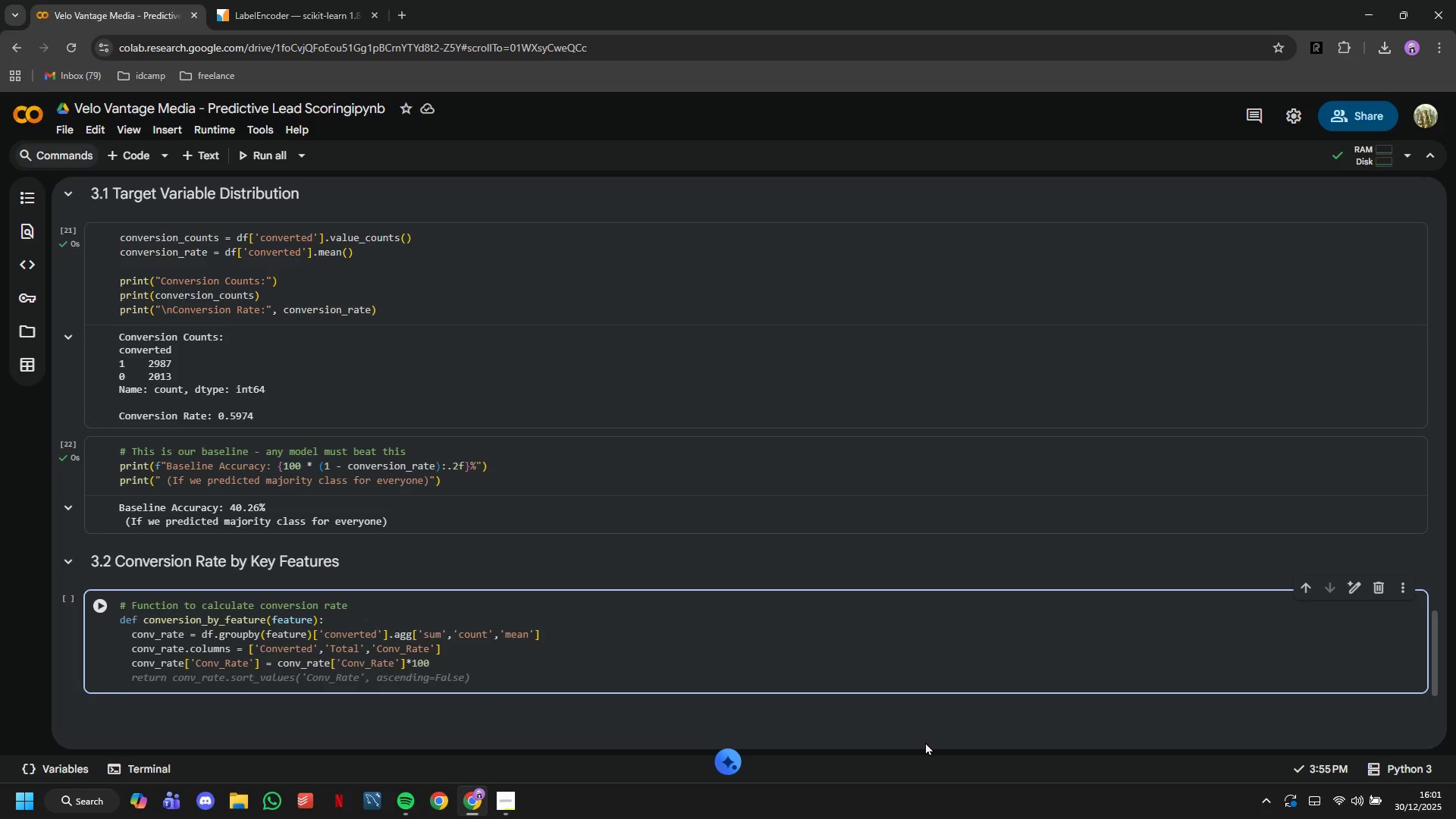 
wait(12.39)
 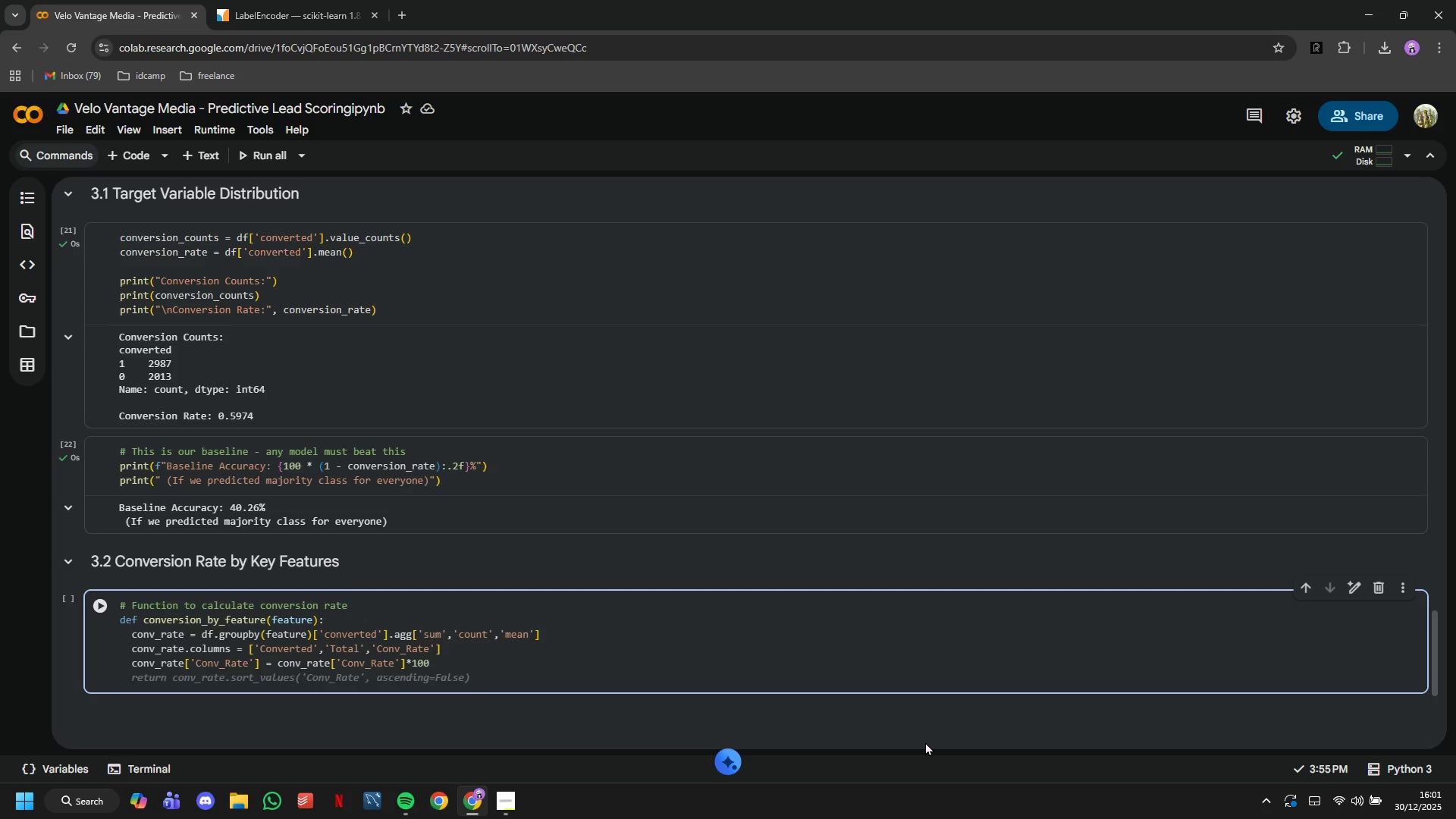 
type(return conv_rate.sort_values('Conv_Rate)
 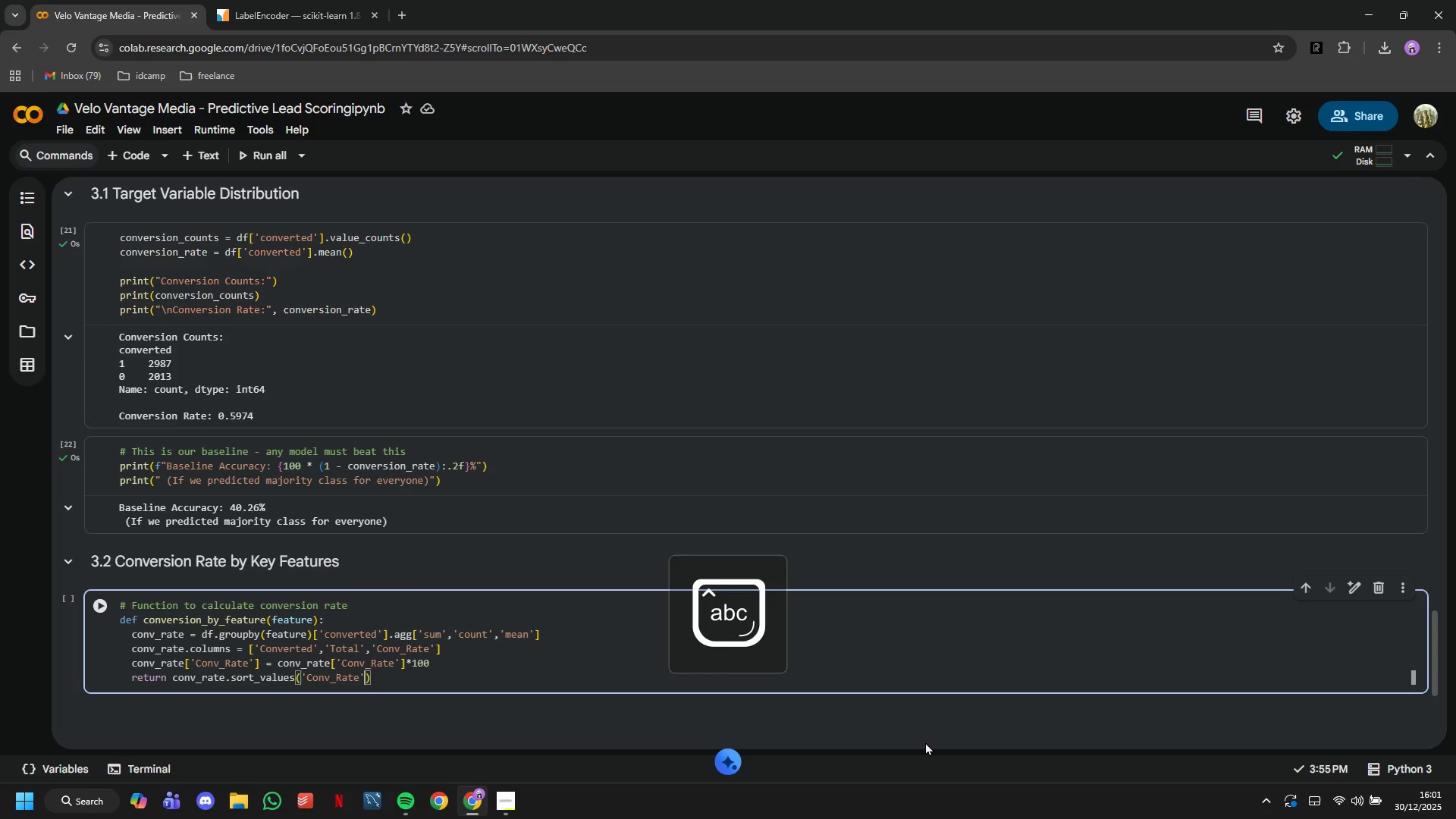 
 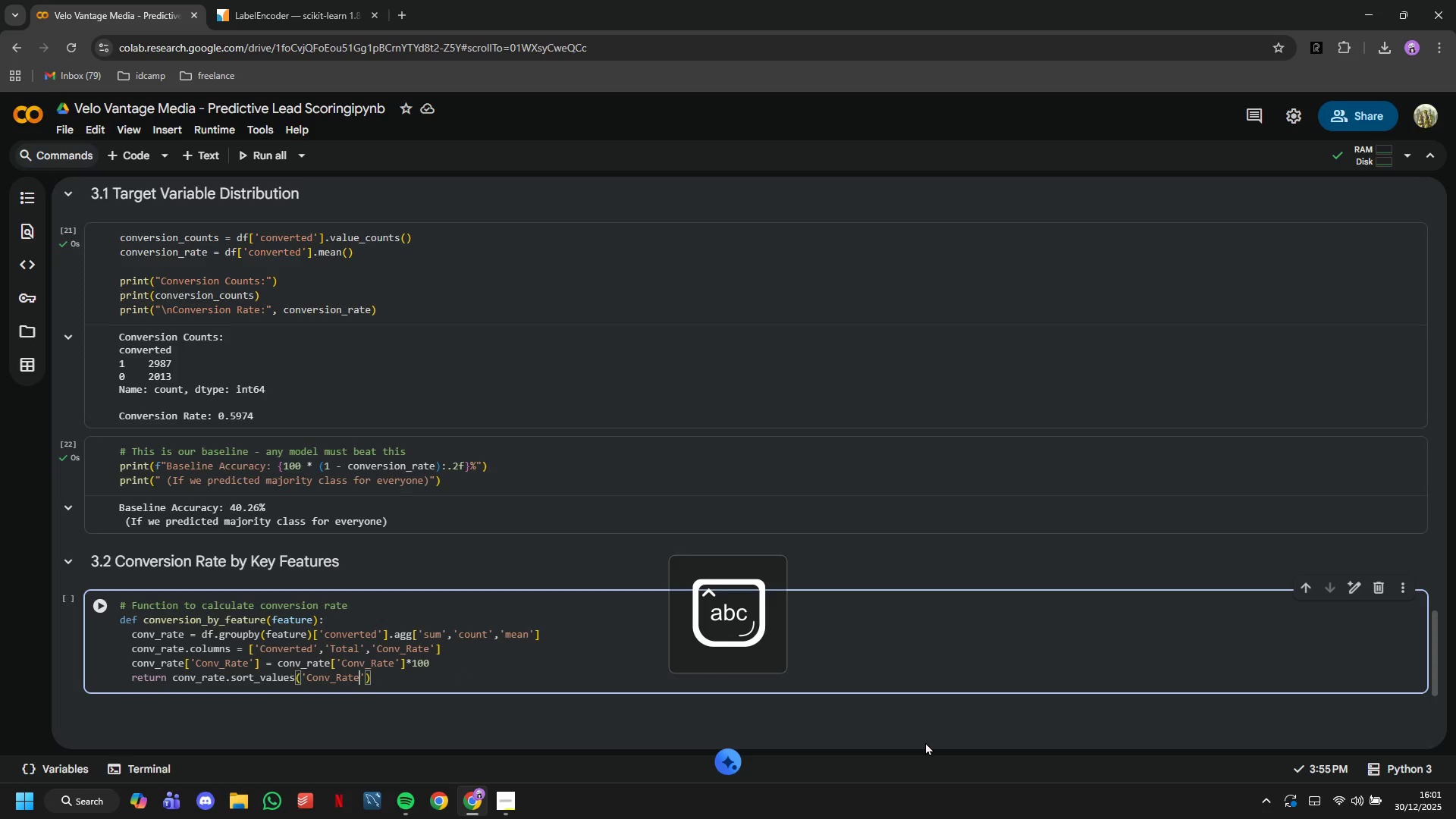 
key(ArrowRight)
 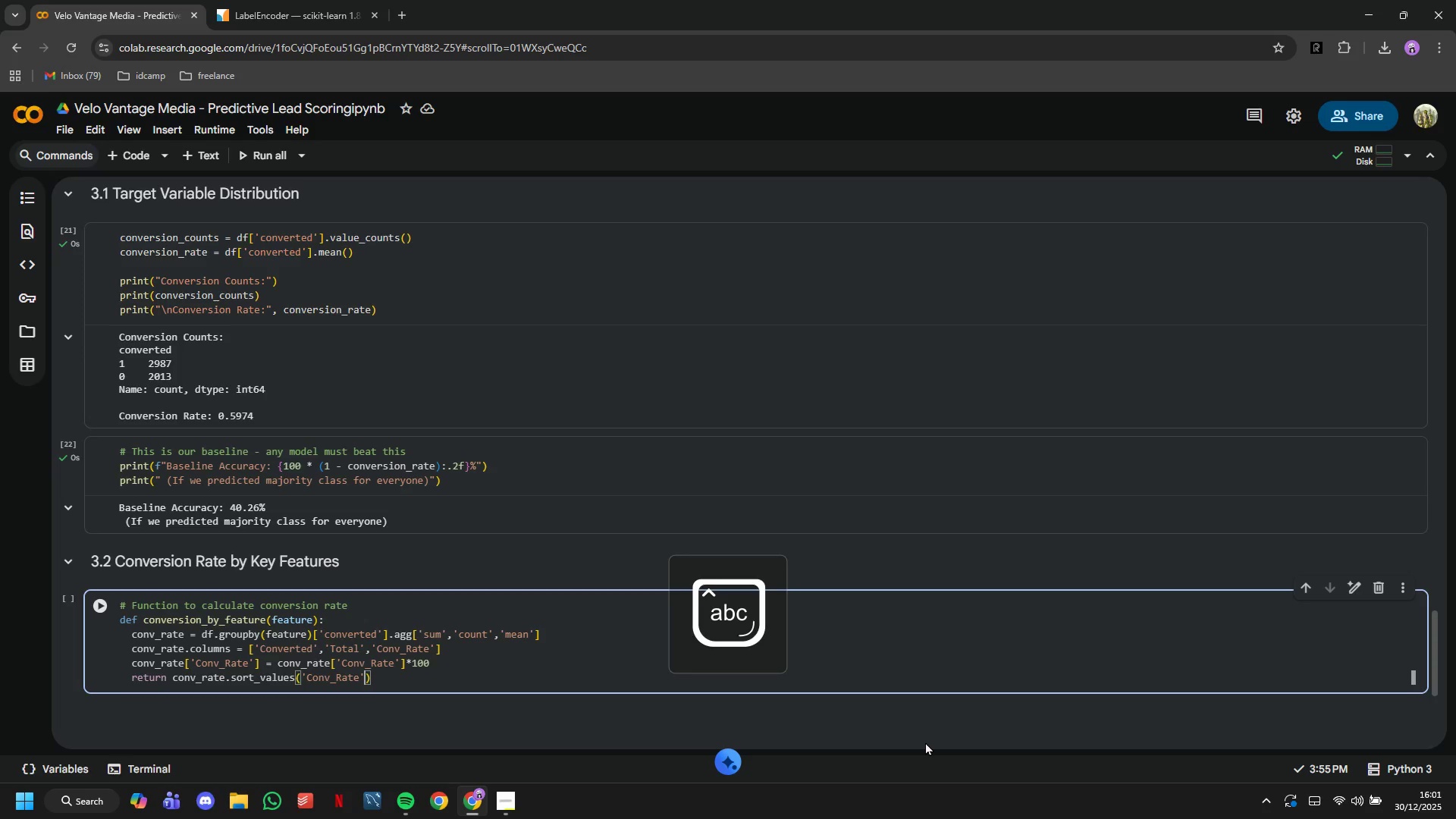 
type(,as)
 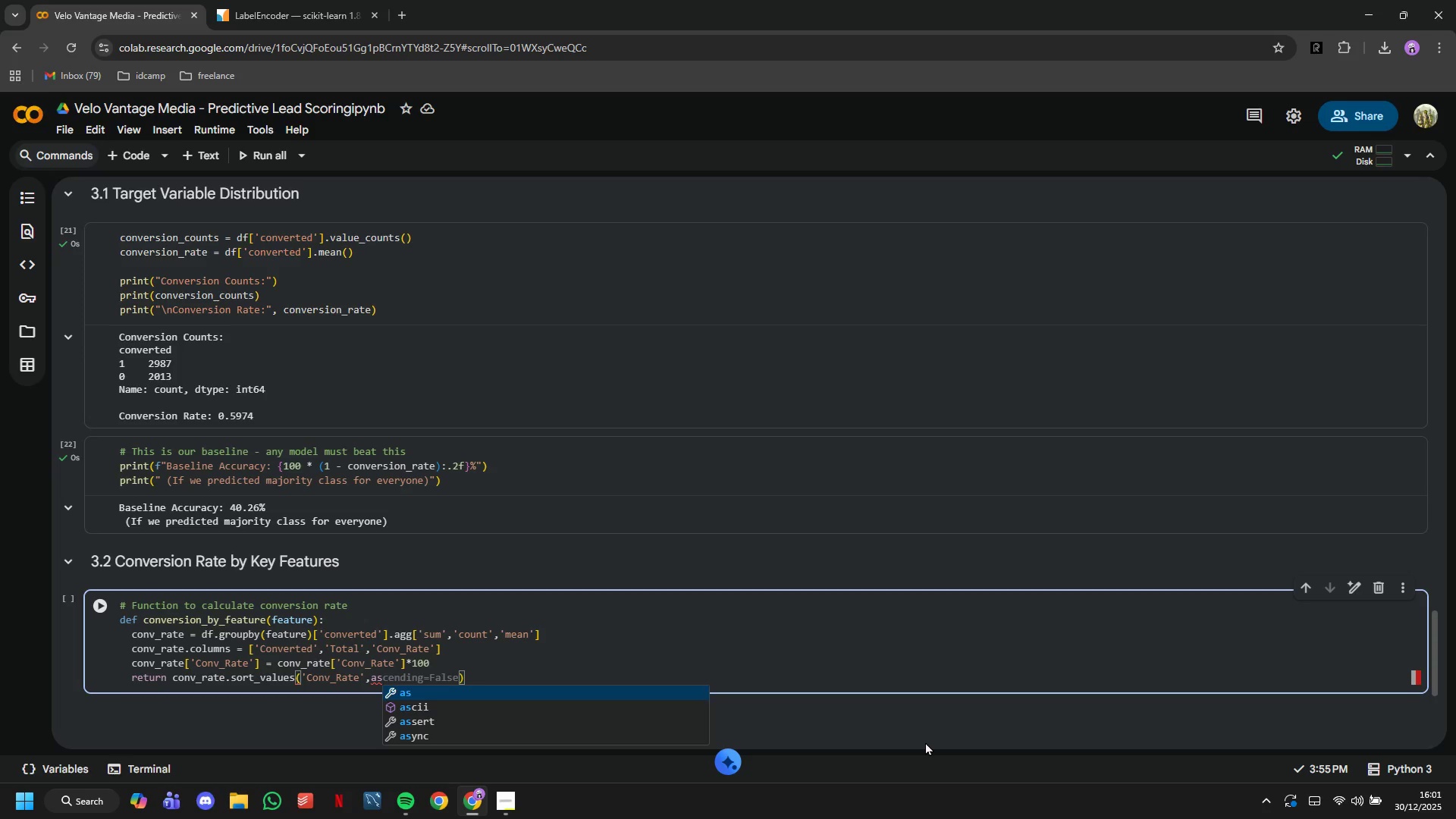 
wait(37.78)
 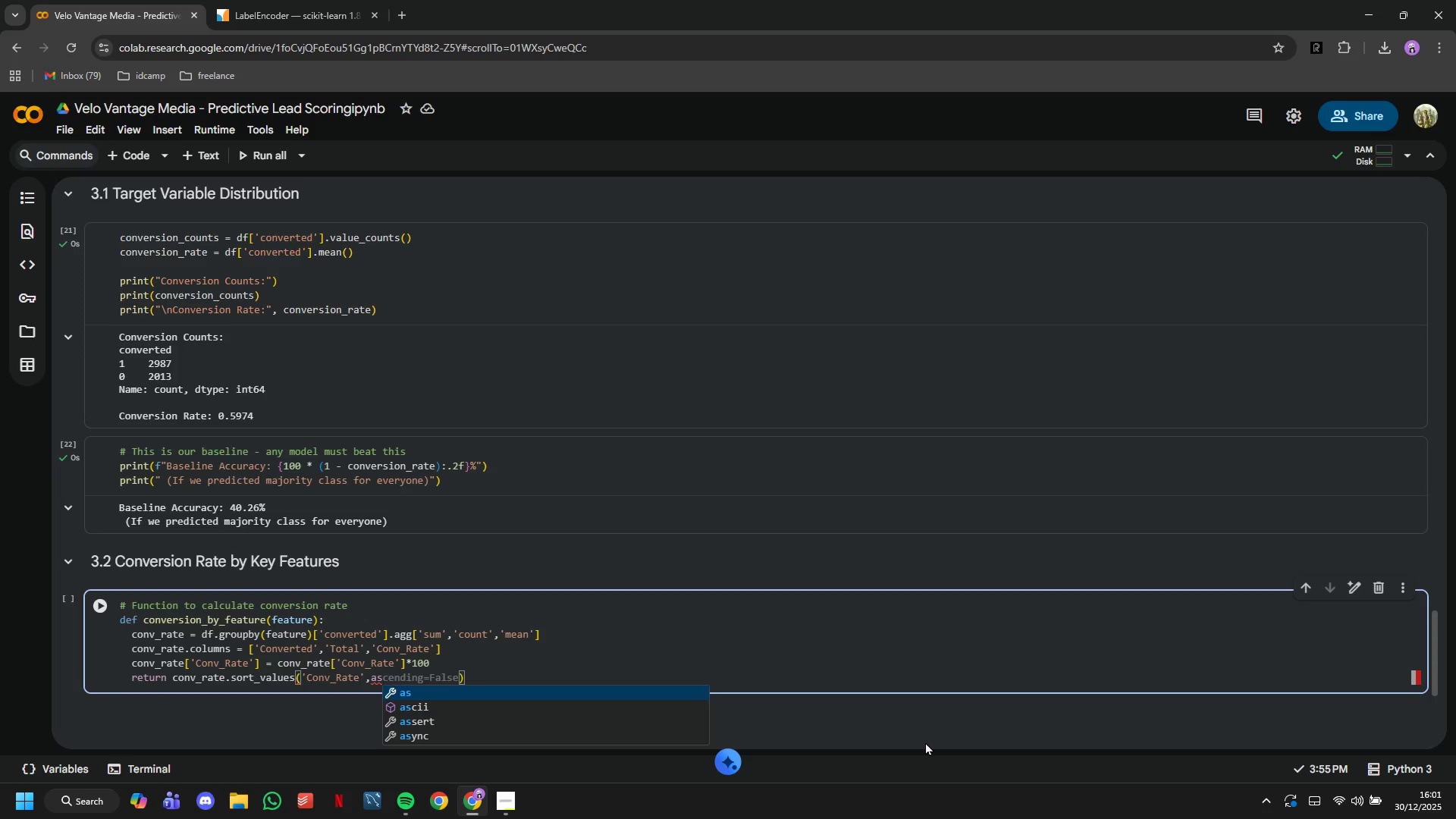 
type(cending=False)
 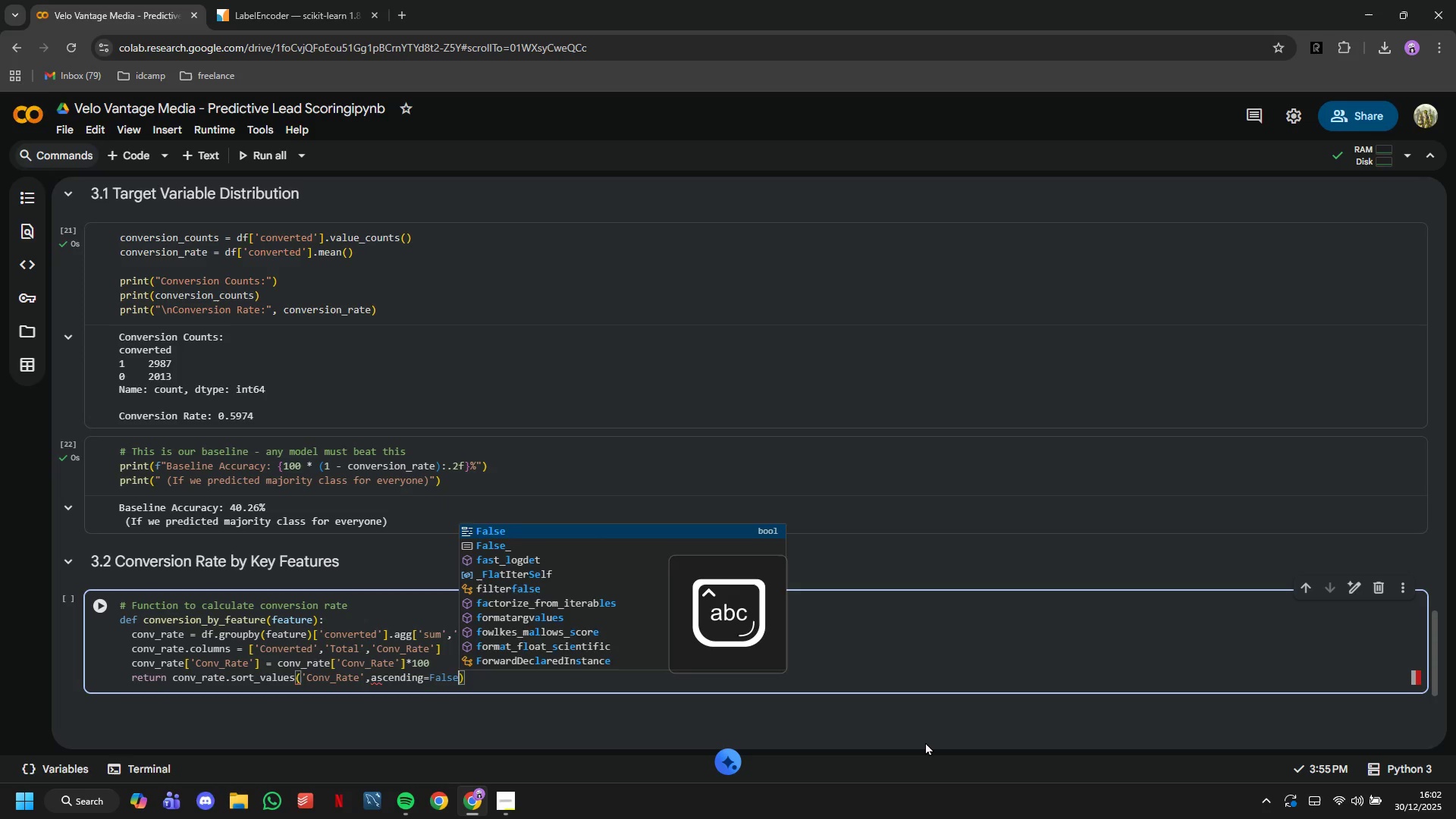 
key(ArrowRight)
 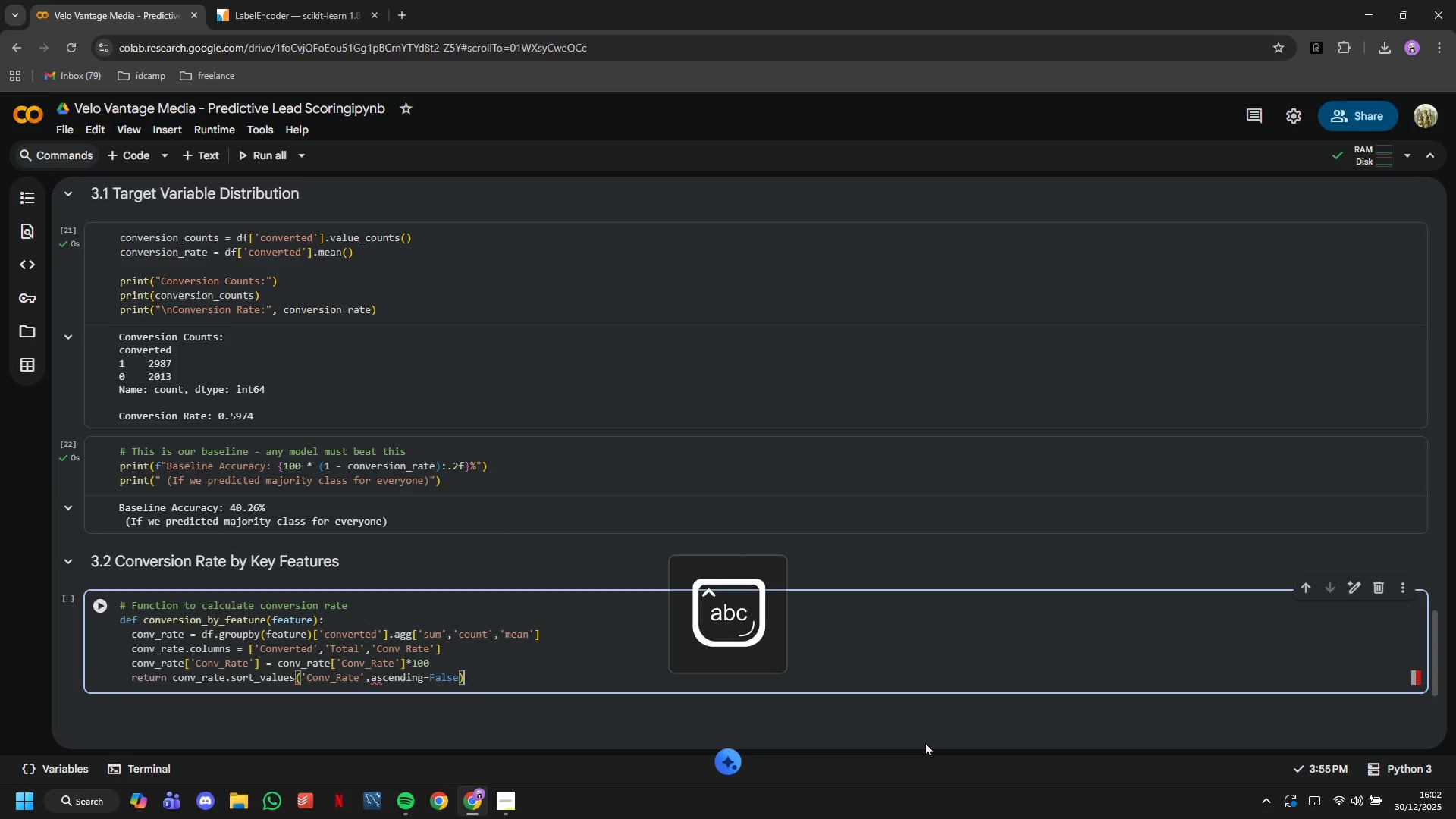 
key(ArrowRight)
 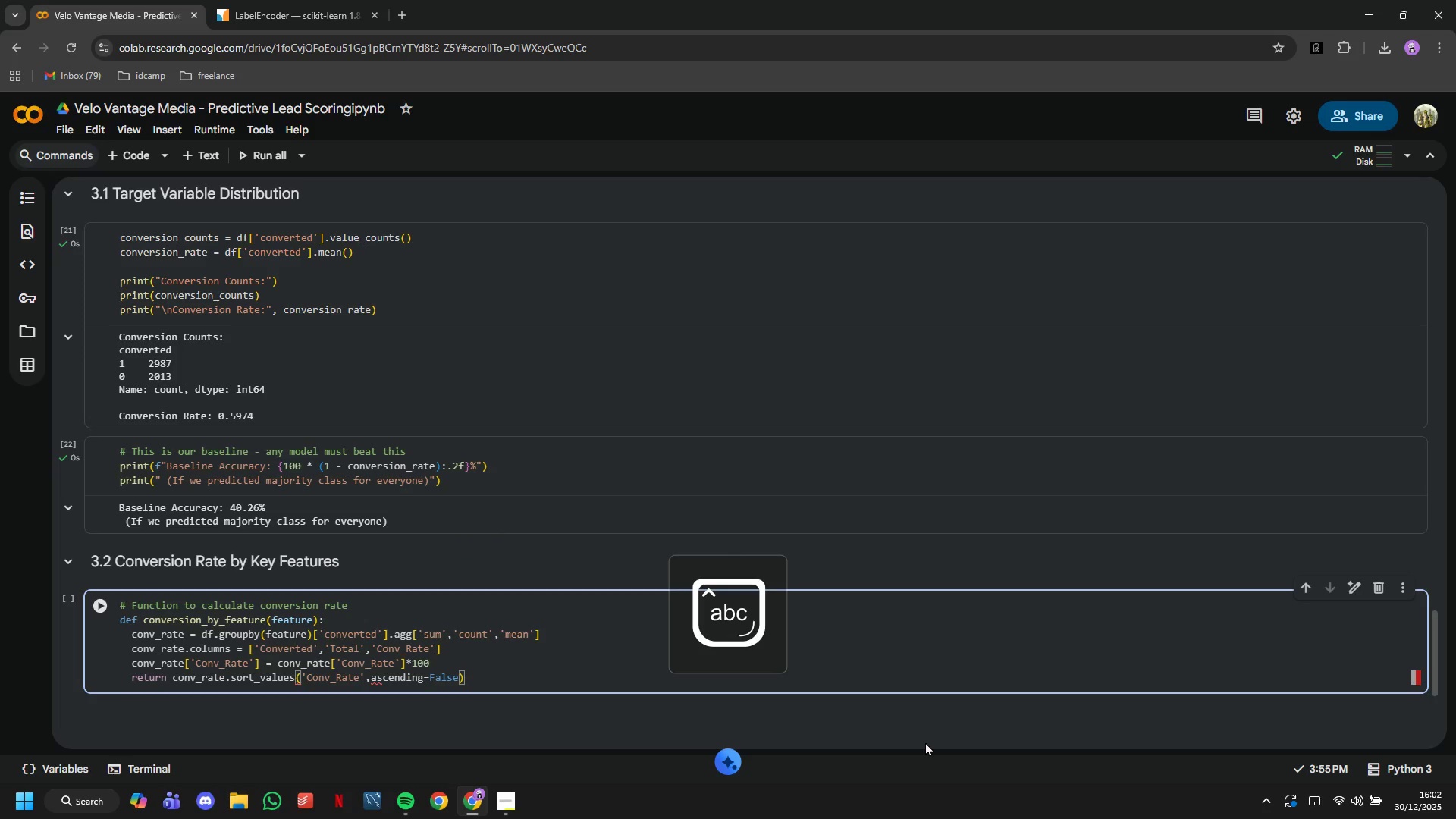 
key(Enter)
 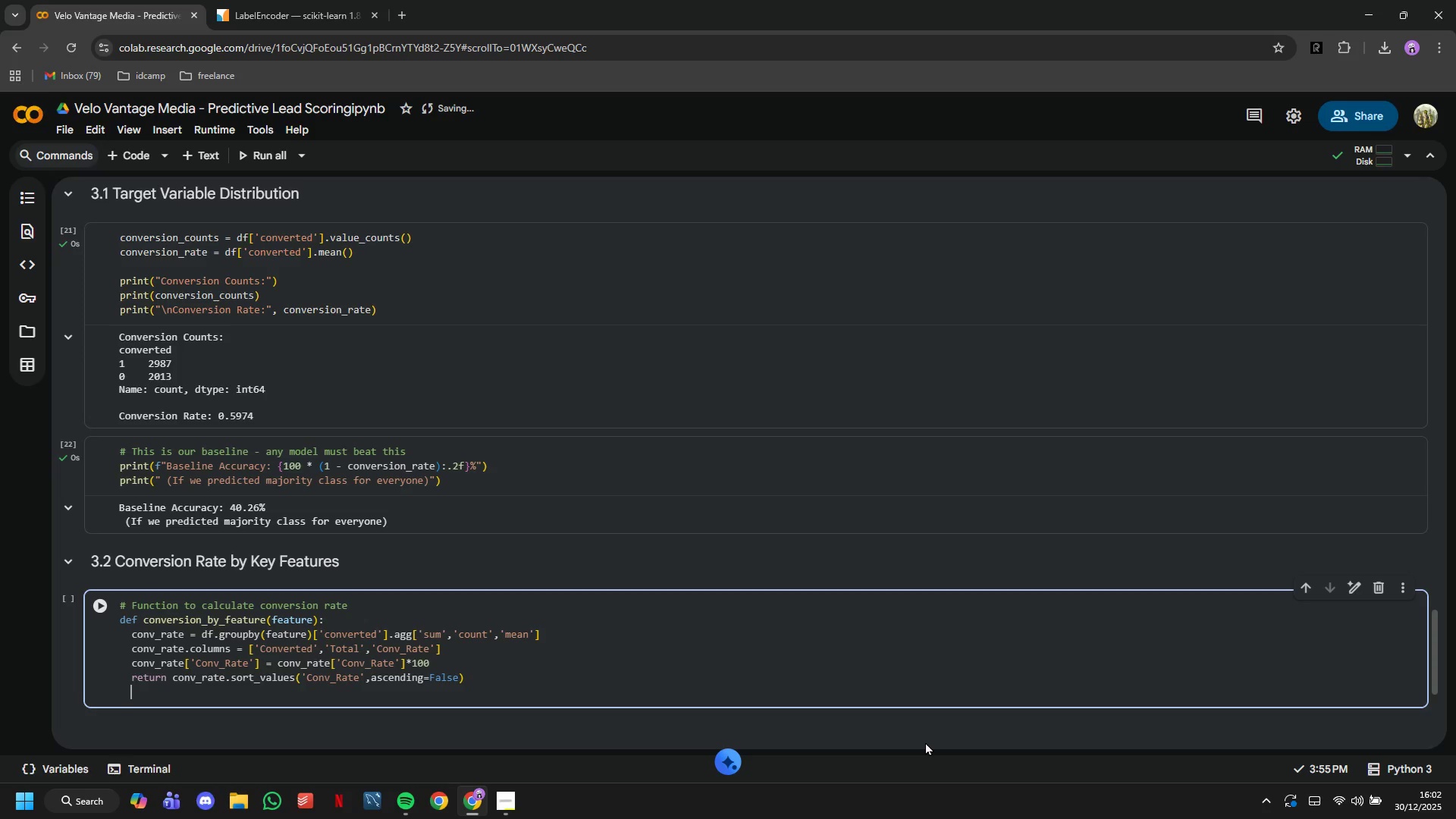 
wait(8.12)
 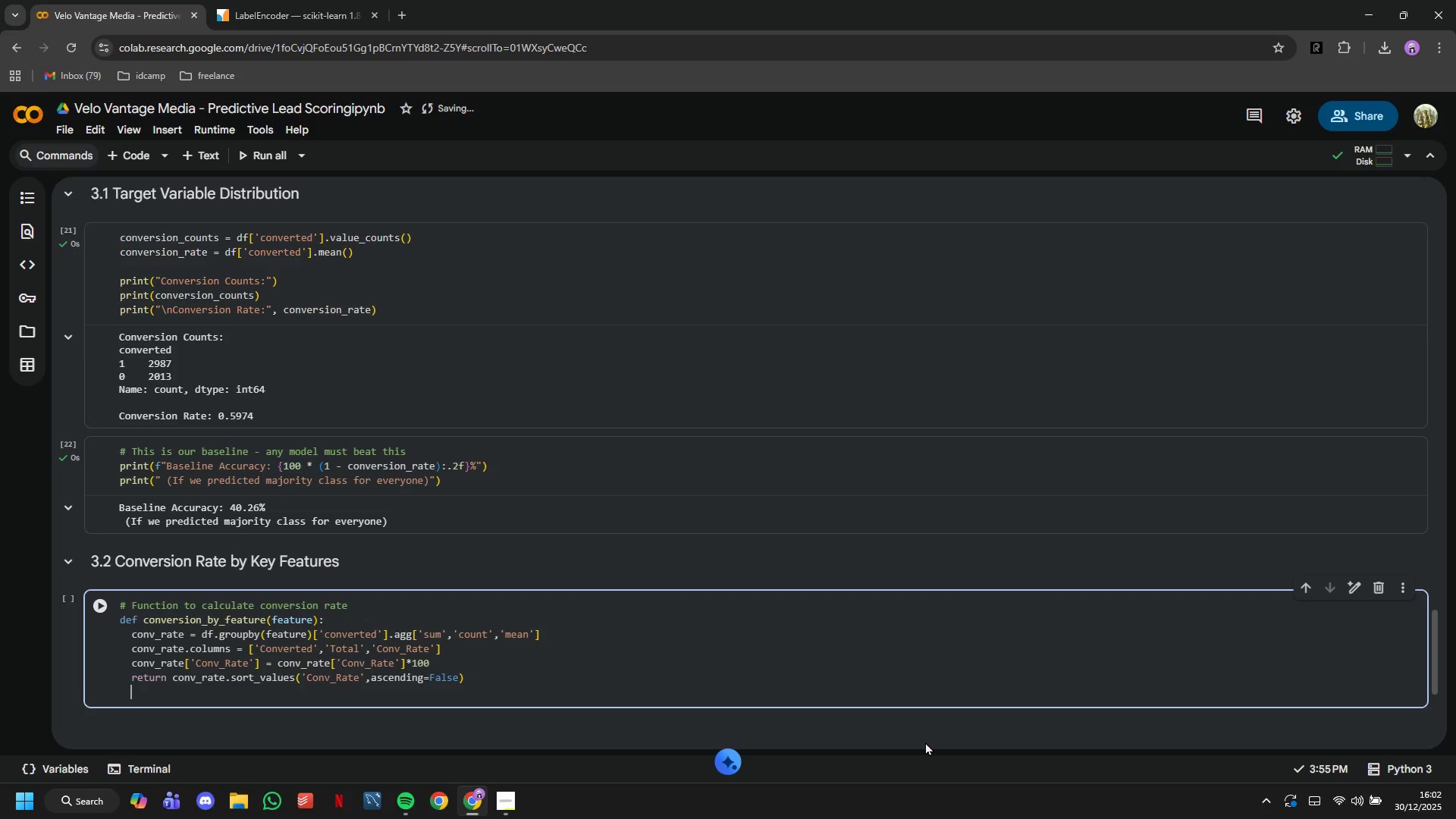 
key(Backspace)
 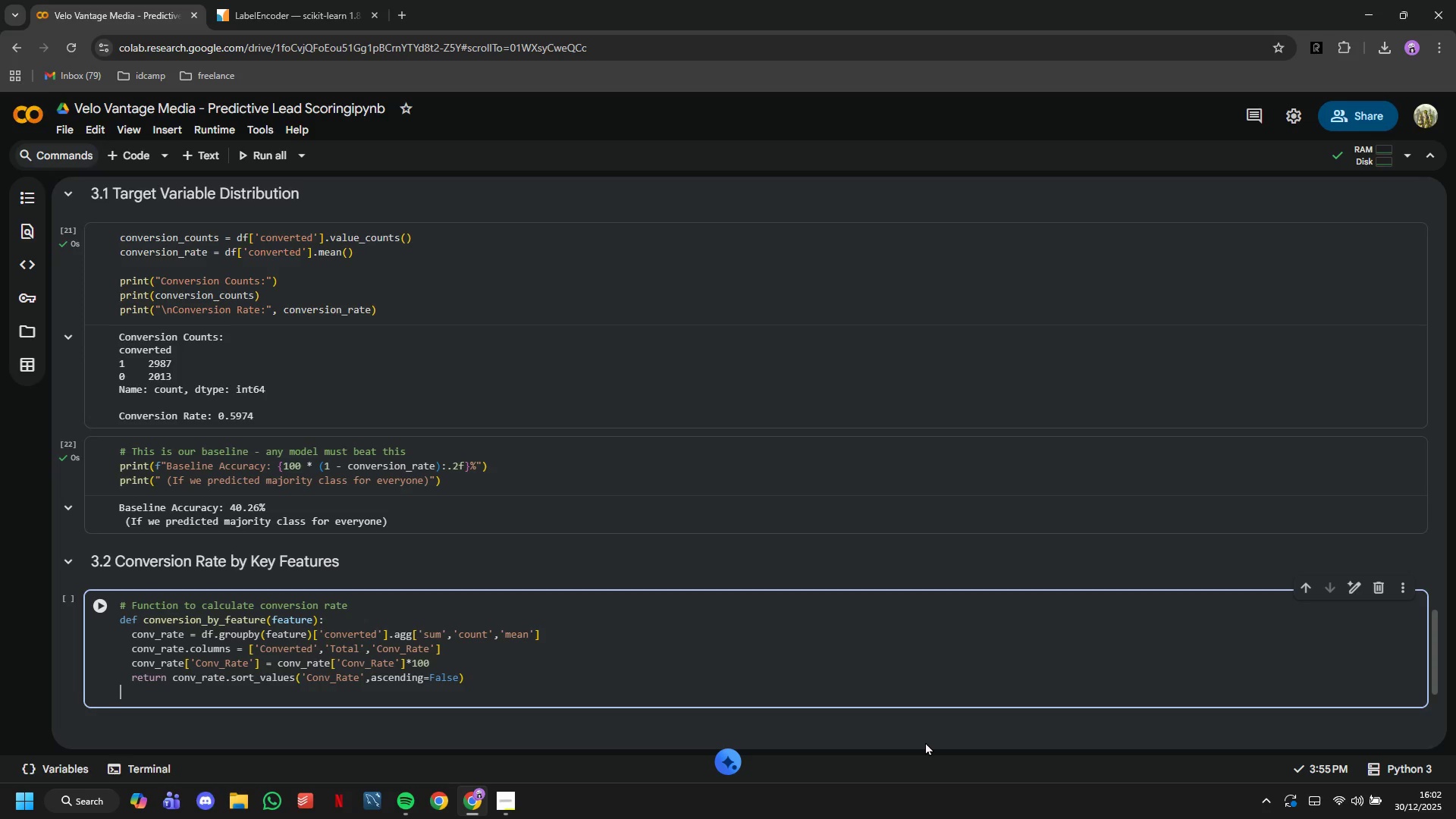 
key(Enter)
 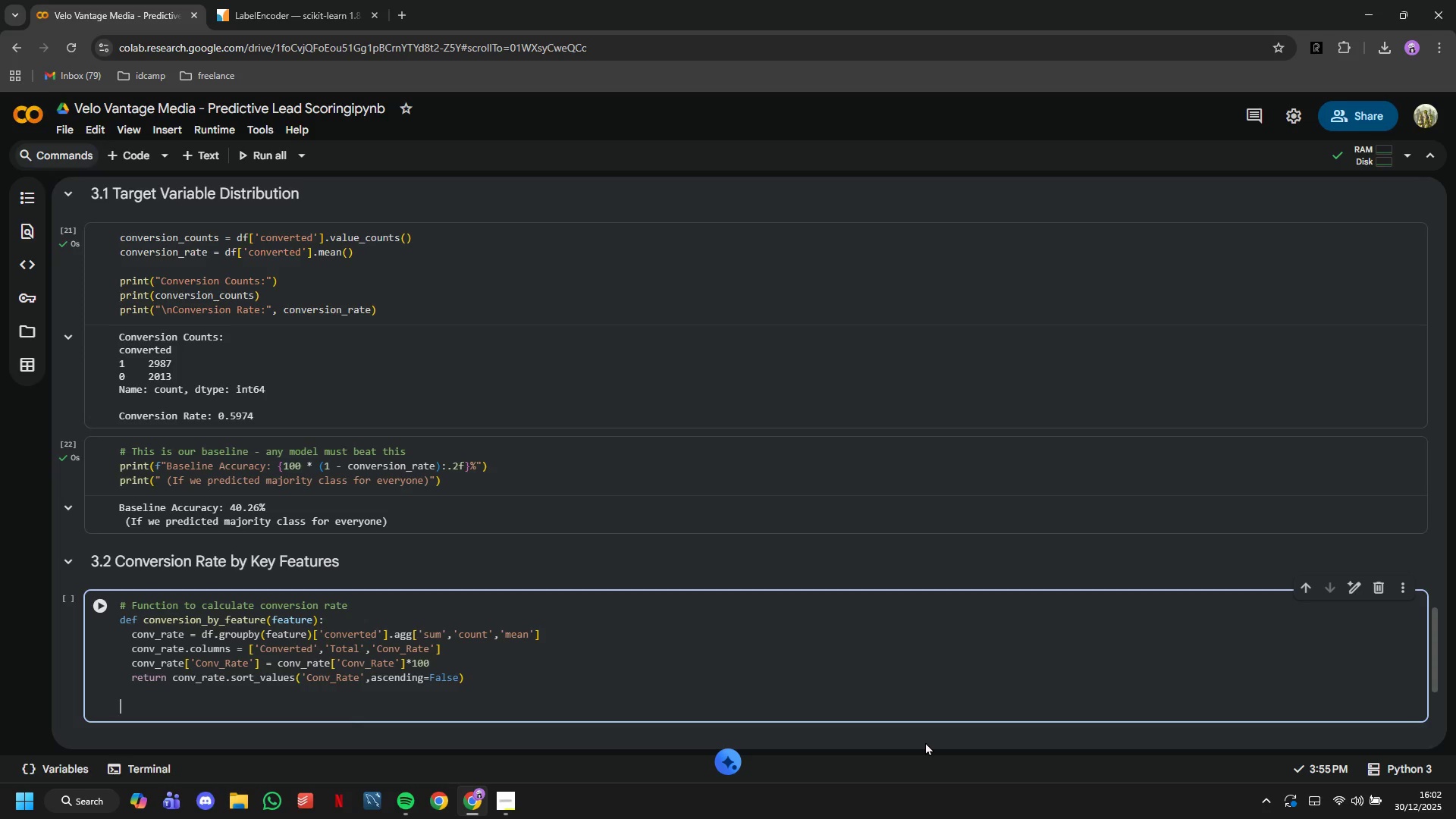 
type(# By Region)
 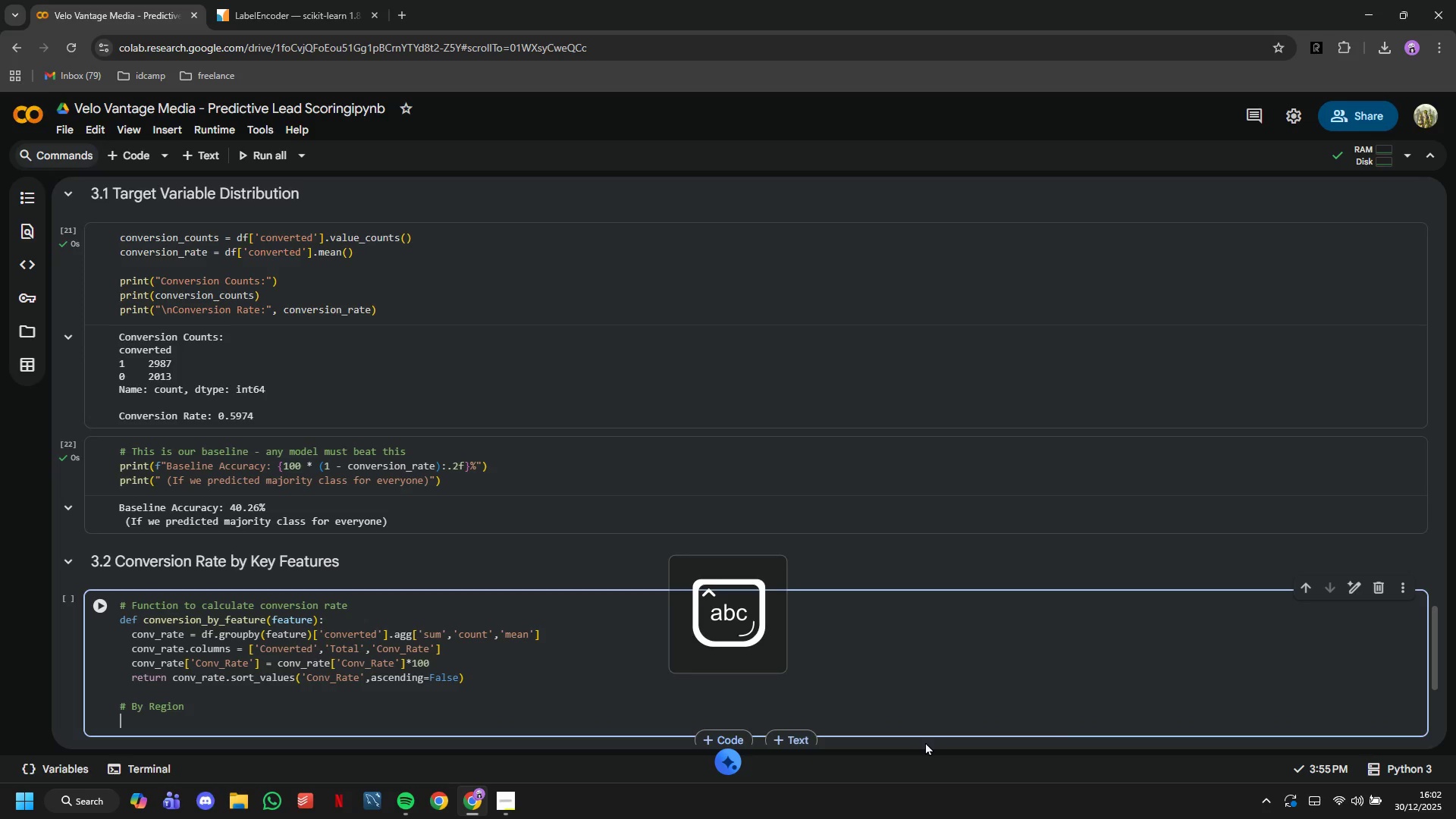 
key(Enter)
 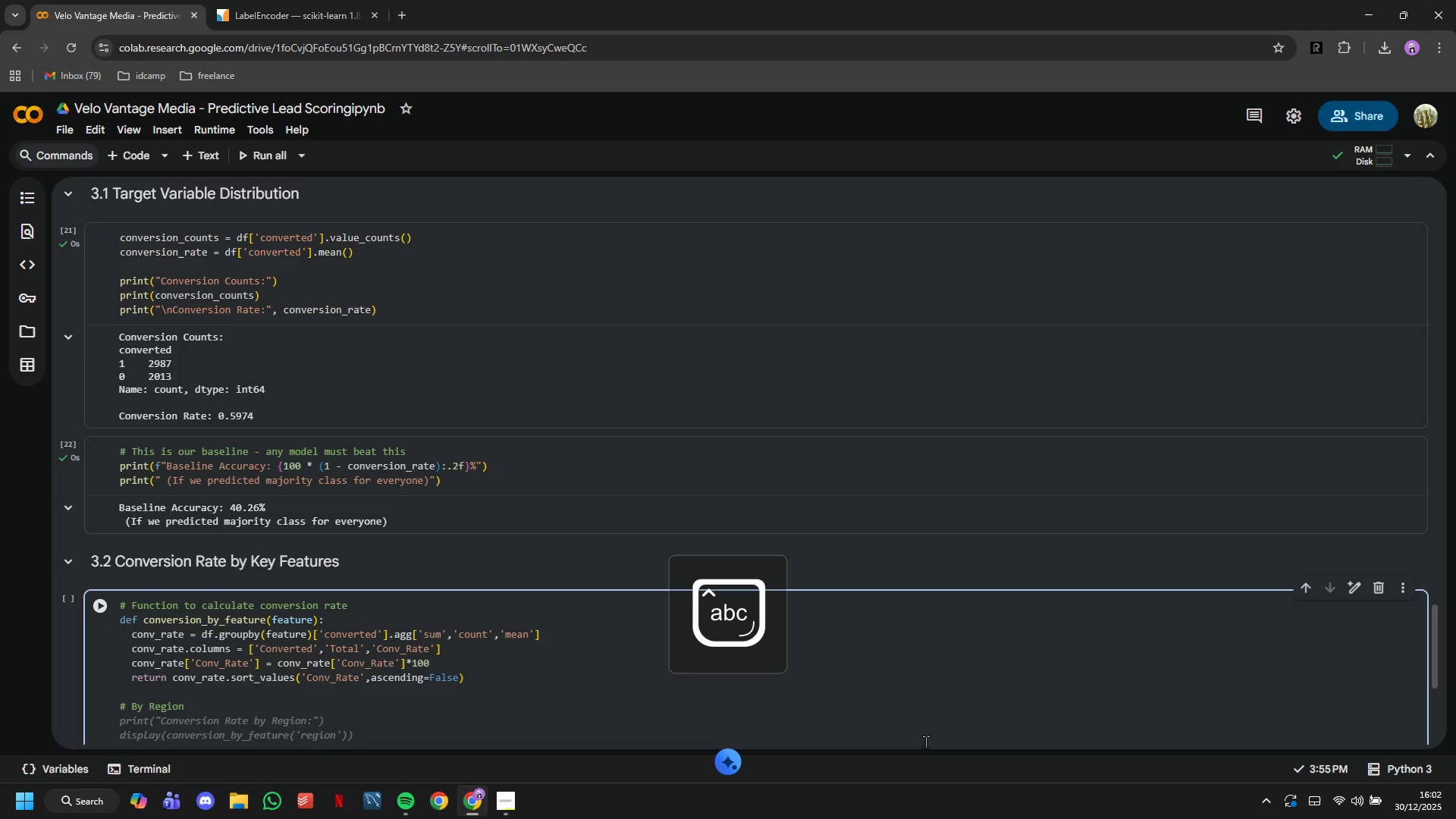 
type(print("1. By Regu)
key(Backspace)
type(ion)
 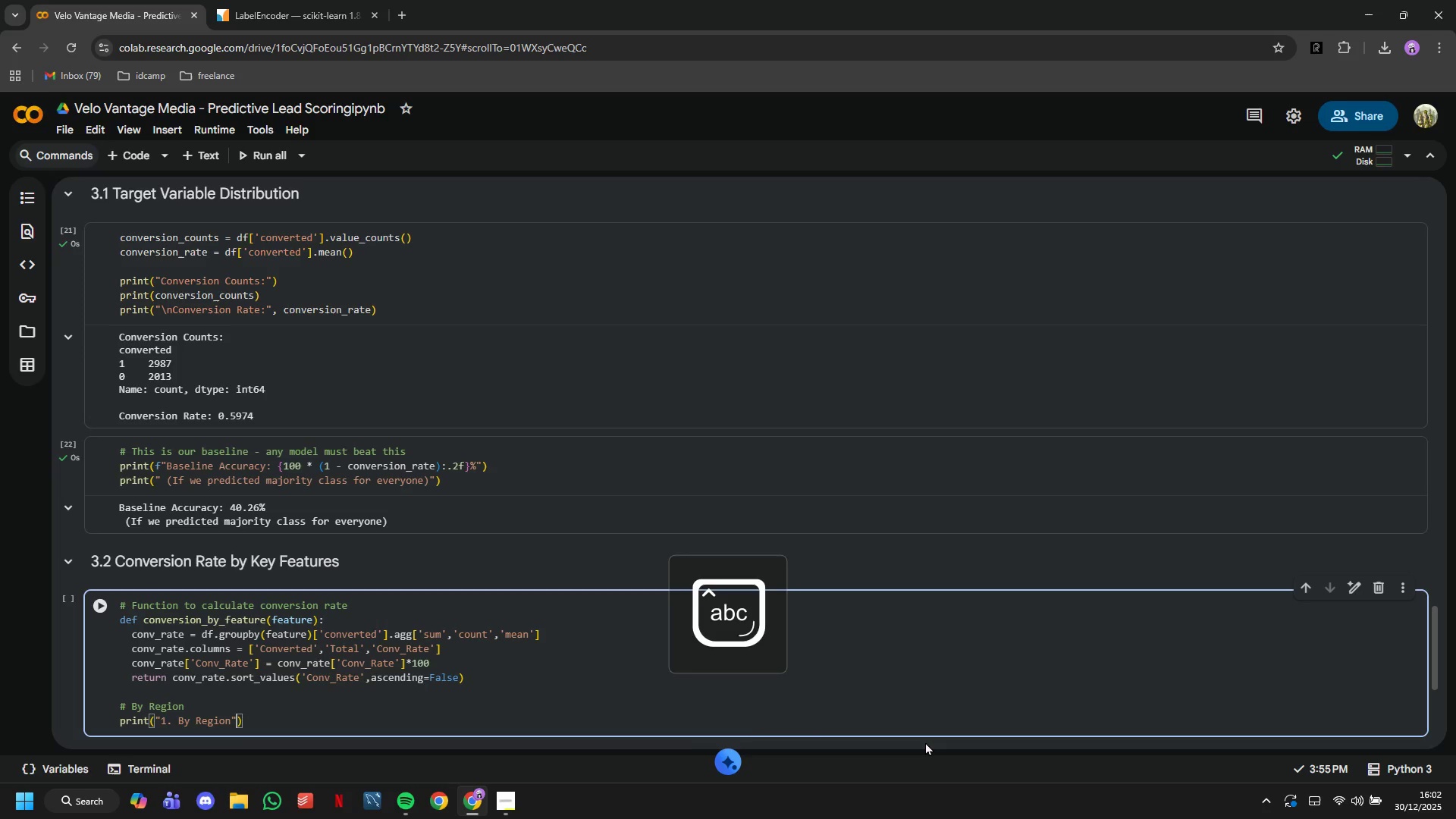 
 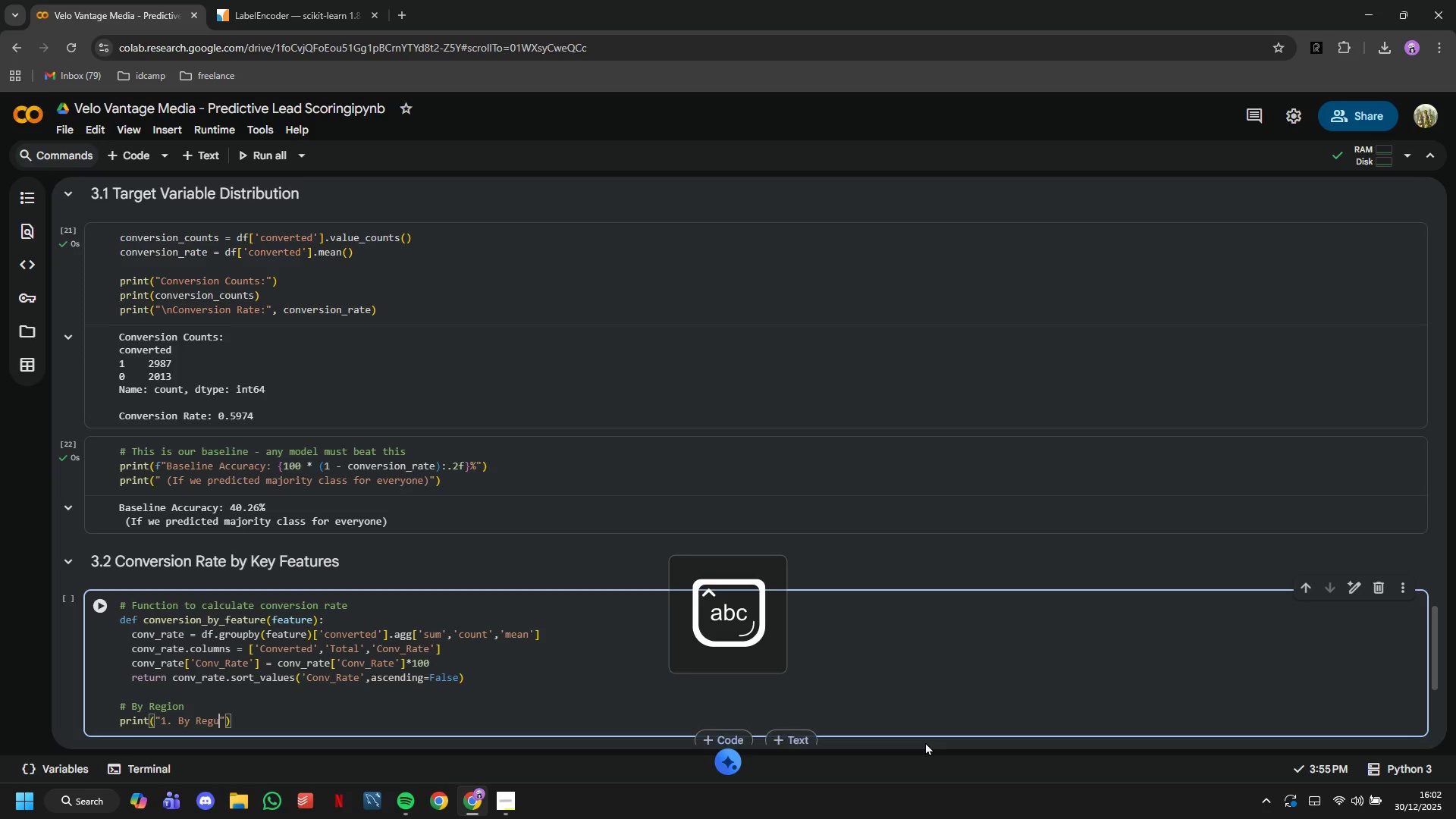 
key(ArrowRight)
 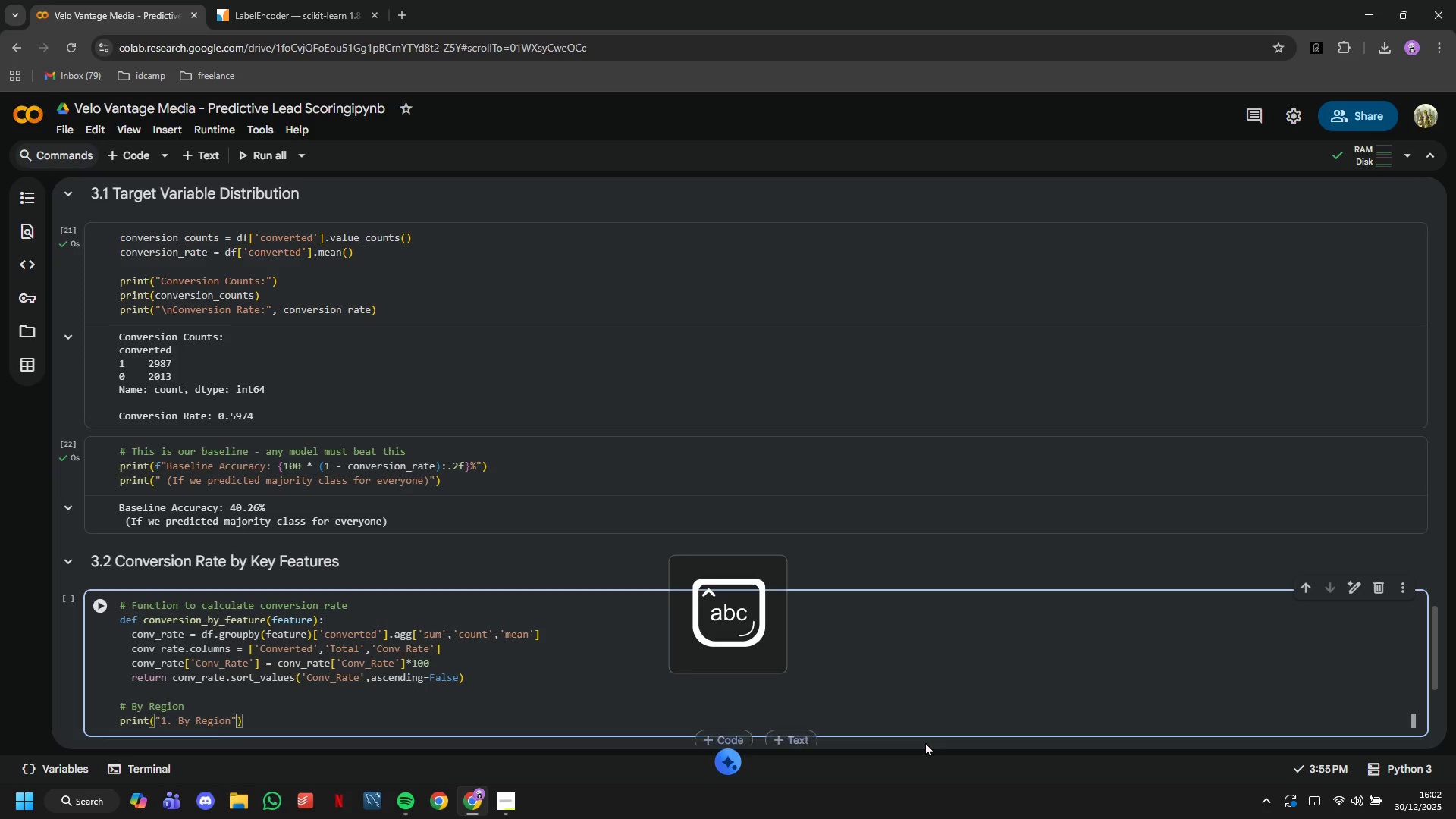 
key(ArrowRight)
 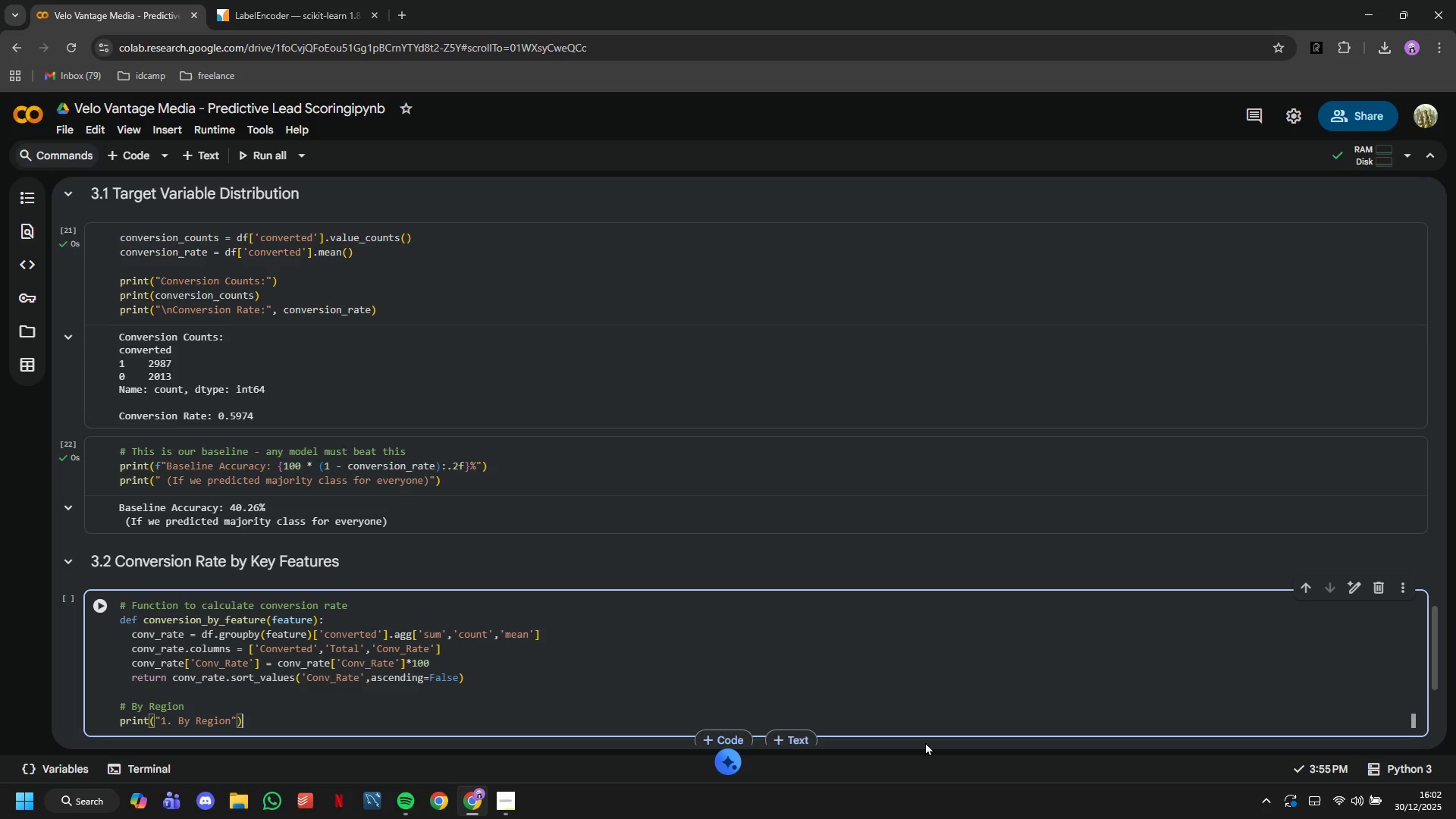 
key(ArrowLeft)
 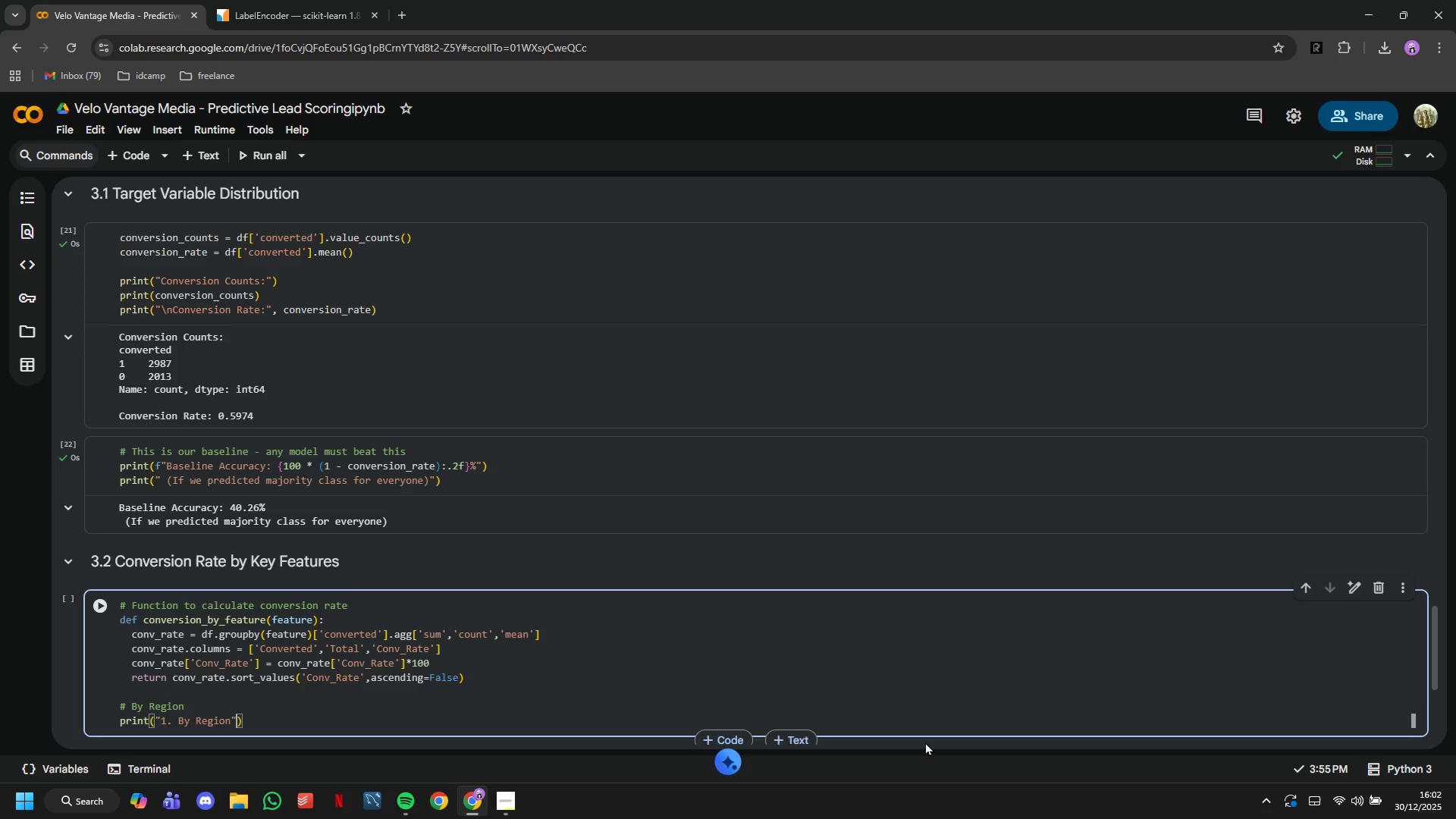 
key(ArrowLeft)
 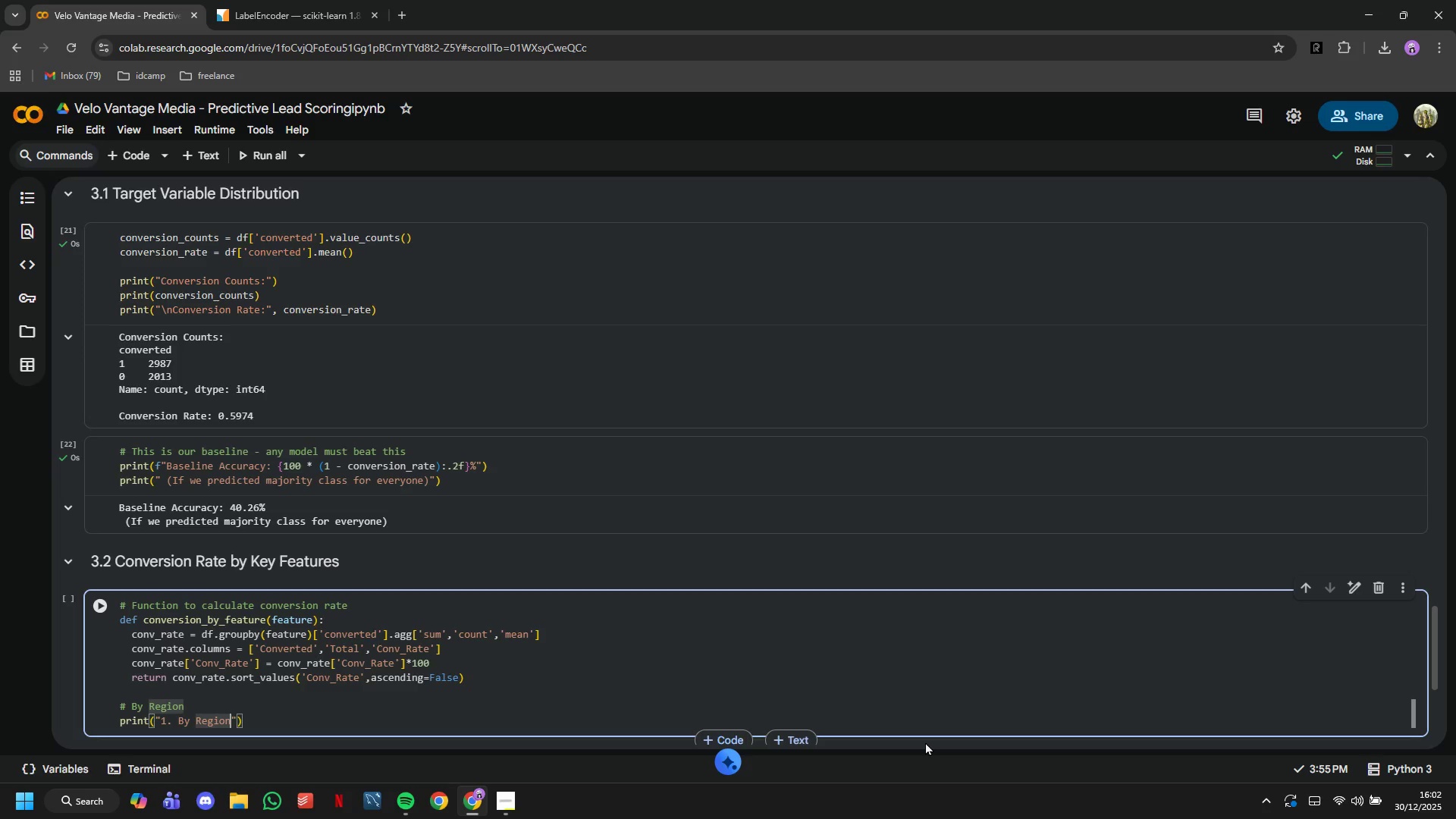 
key(Shift+Semicolon)
 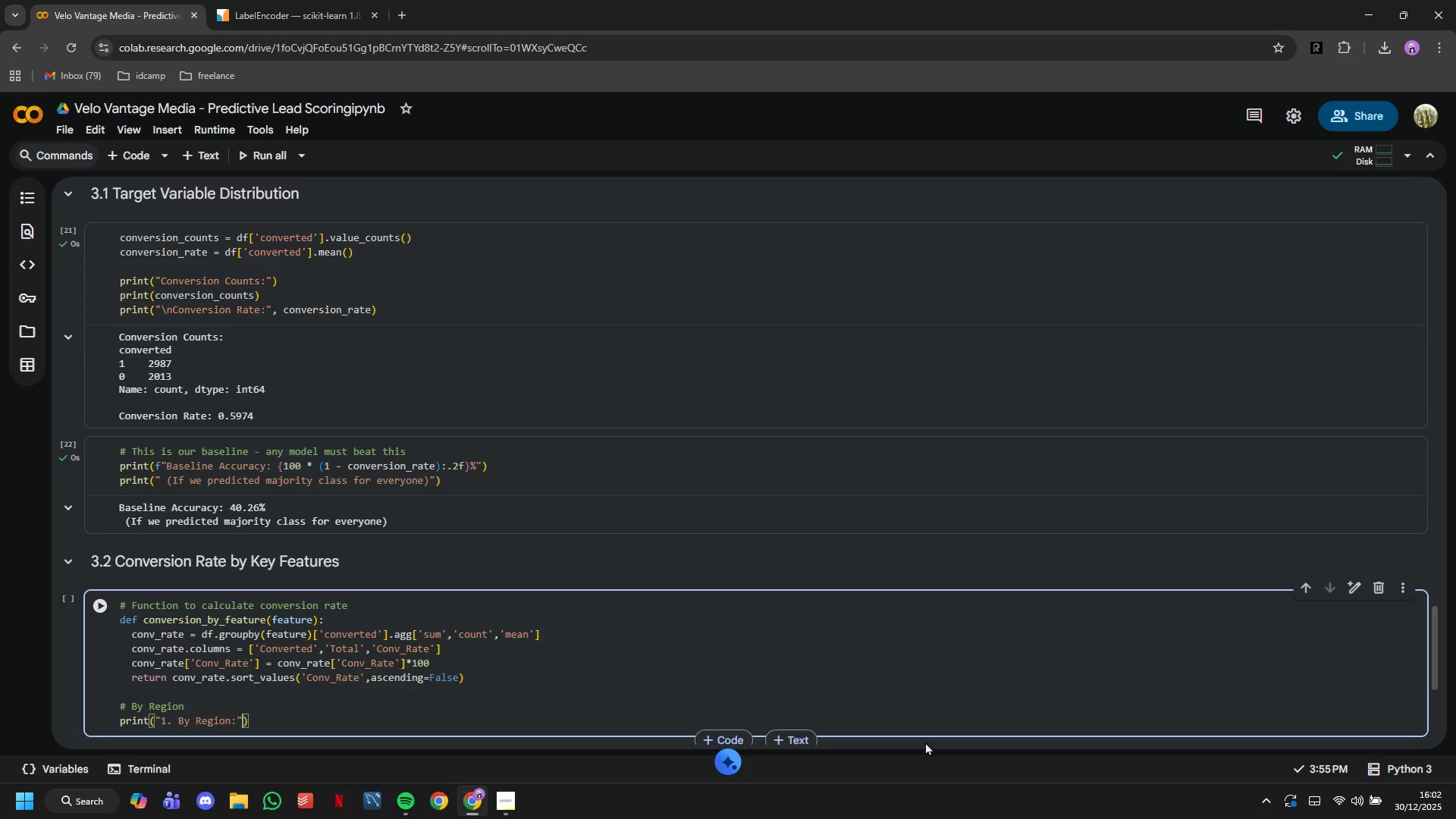 
key(ArrowRight)
 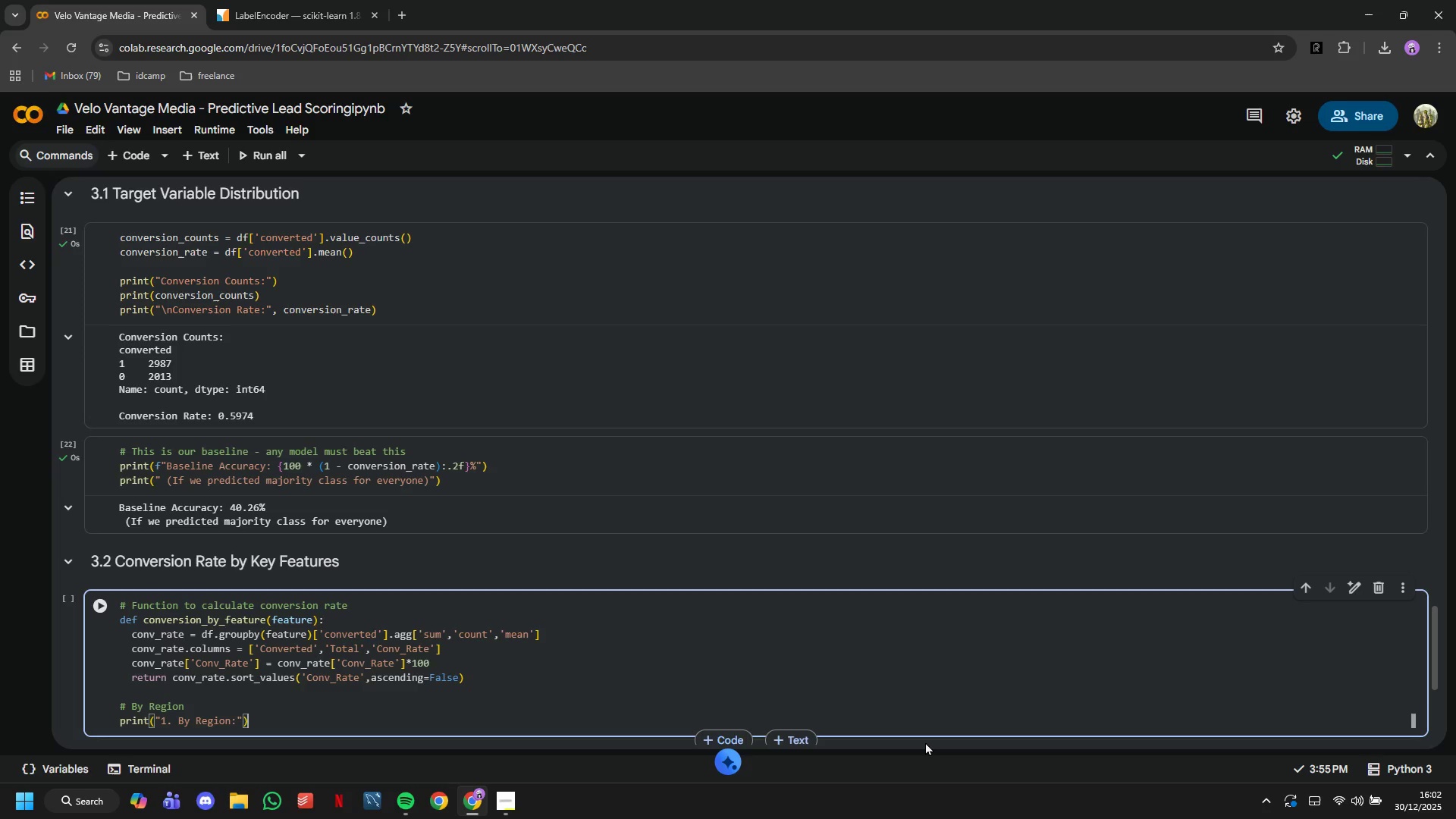 
key(ArrowRight)
 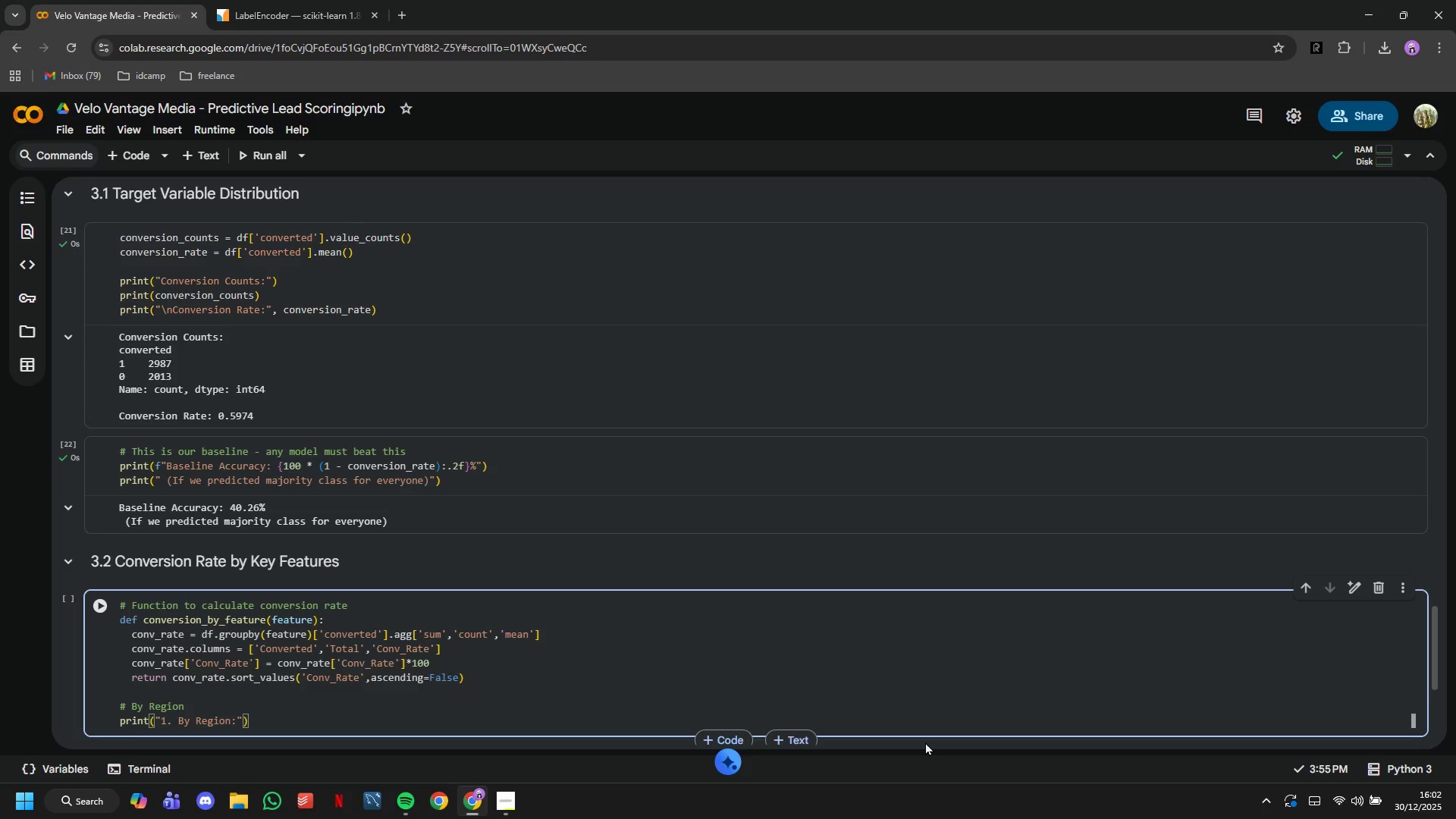 
key(Enter)
 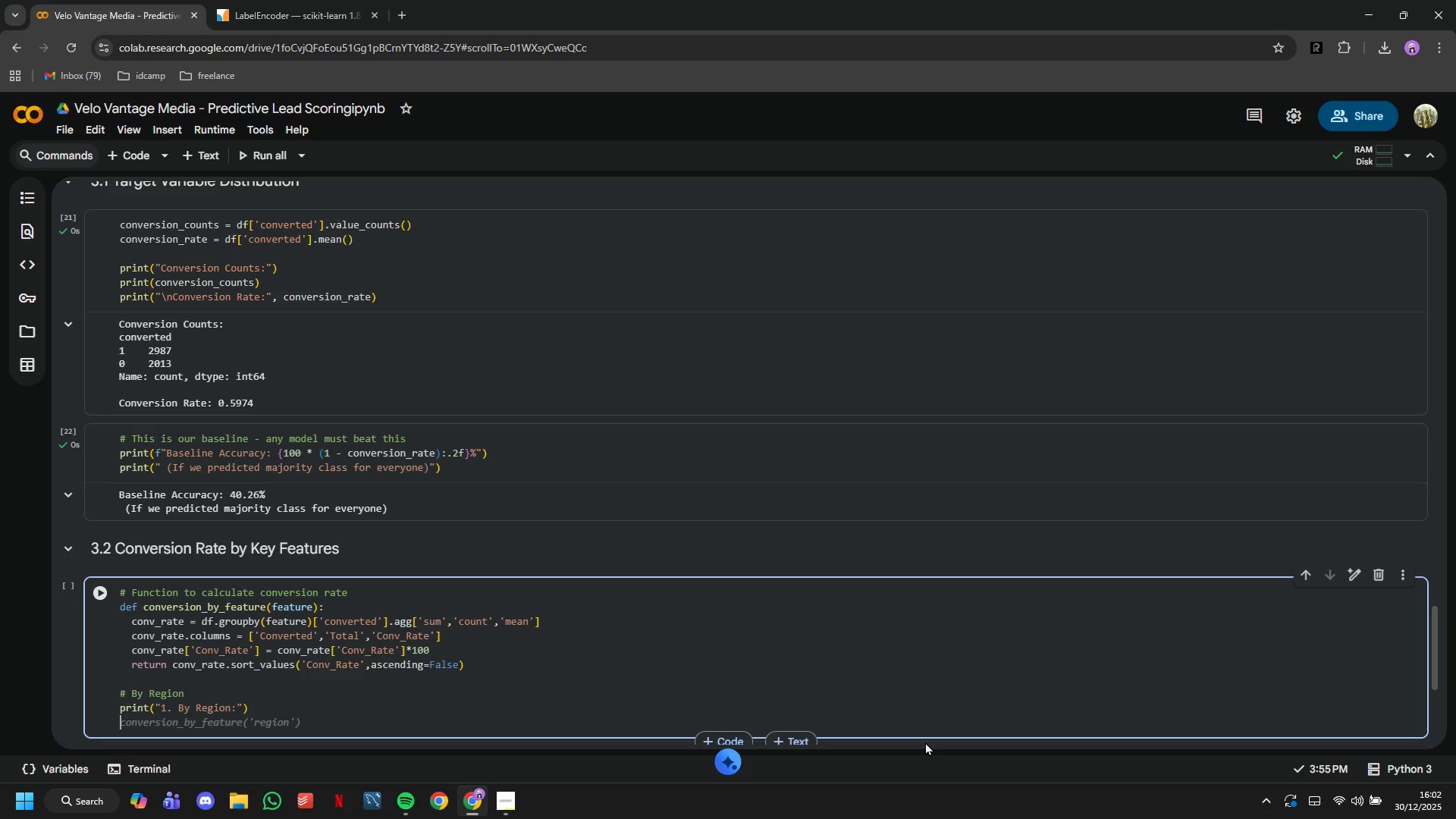 
wait(9.11)
 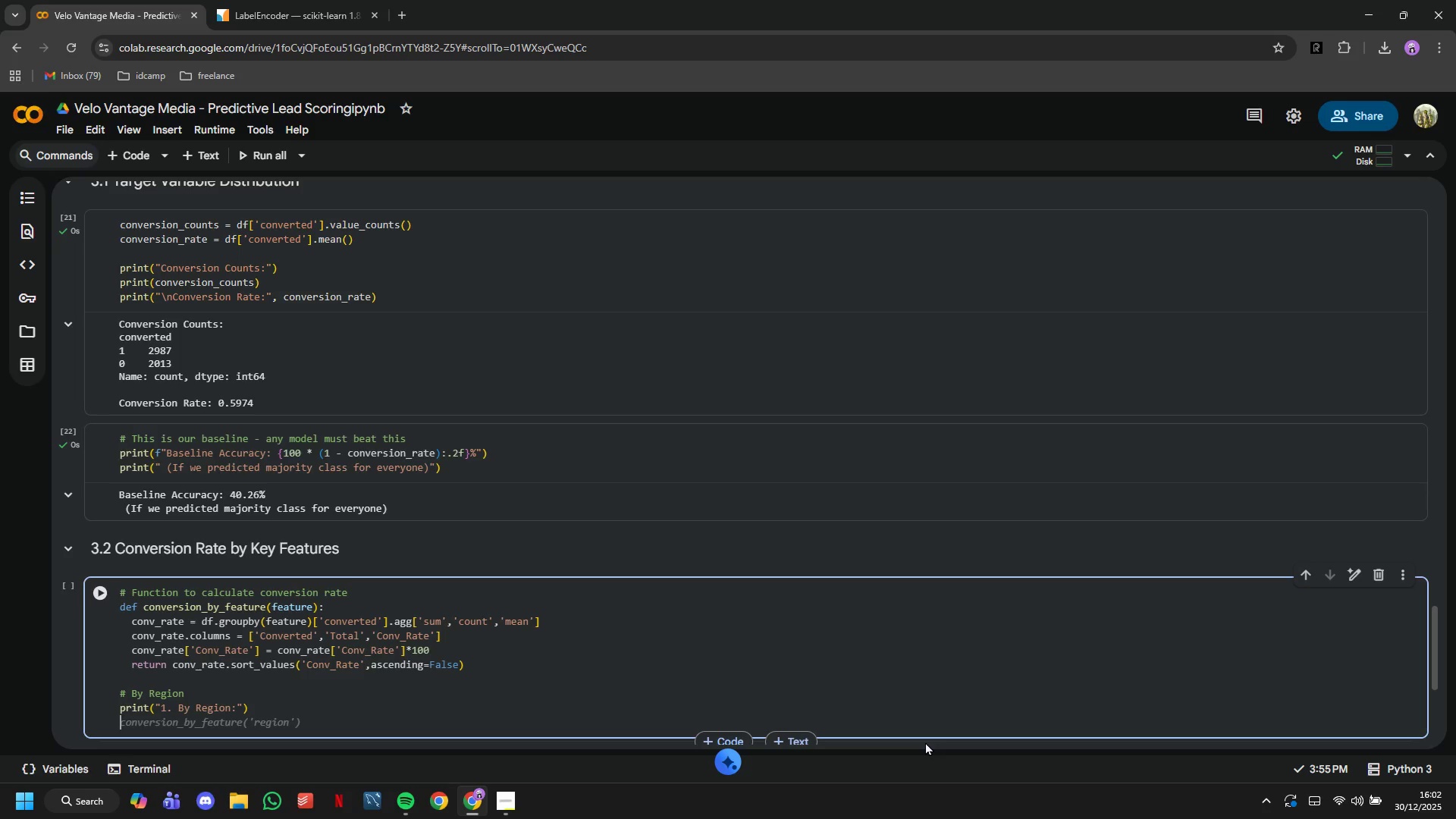 
type(print(conv)
 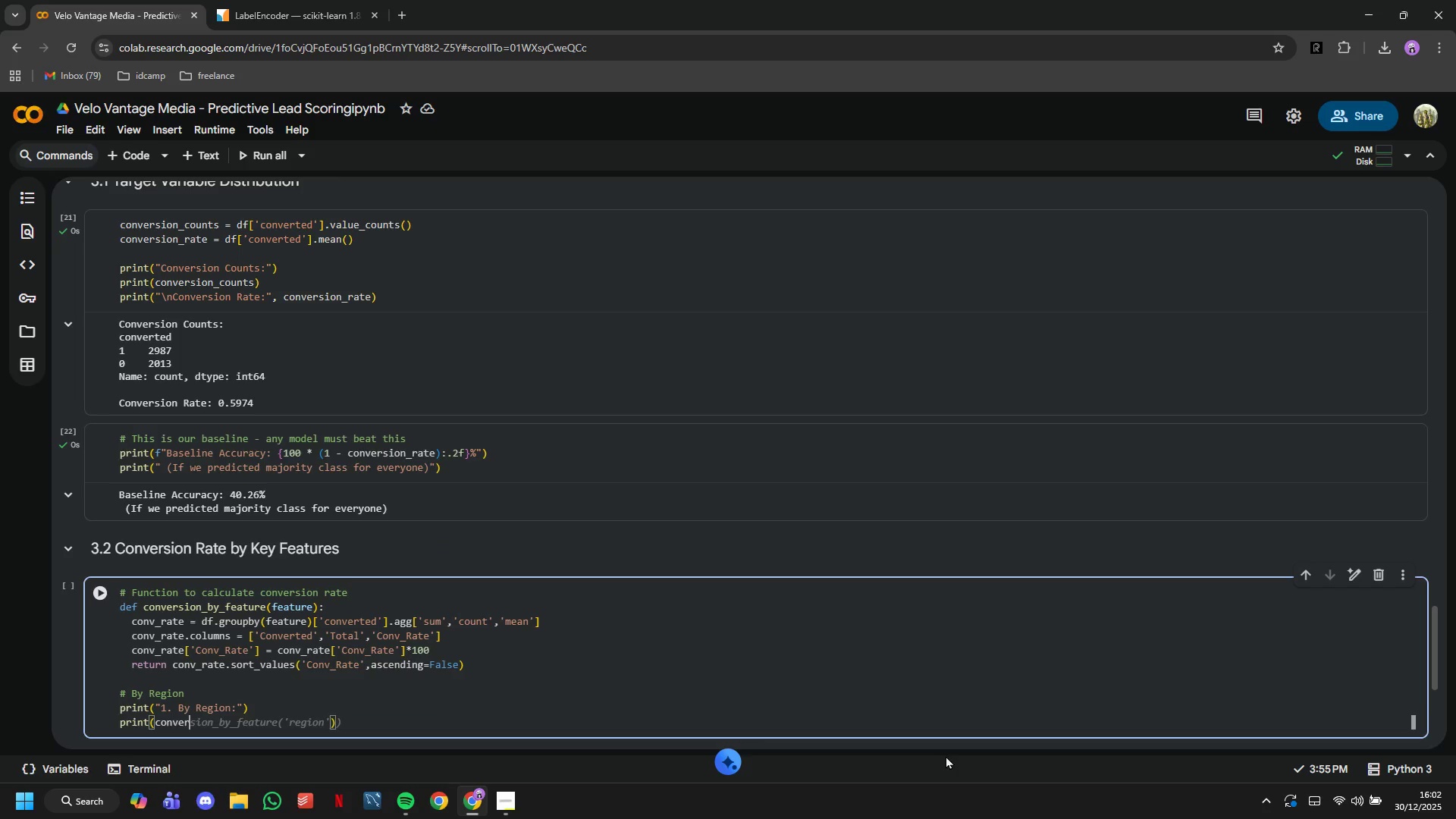 
 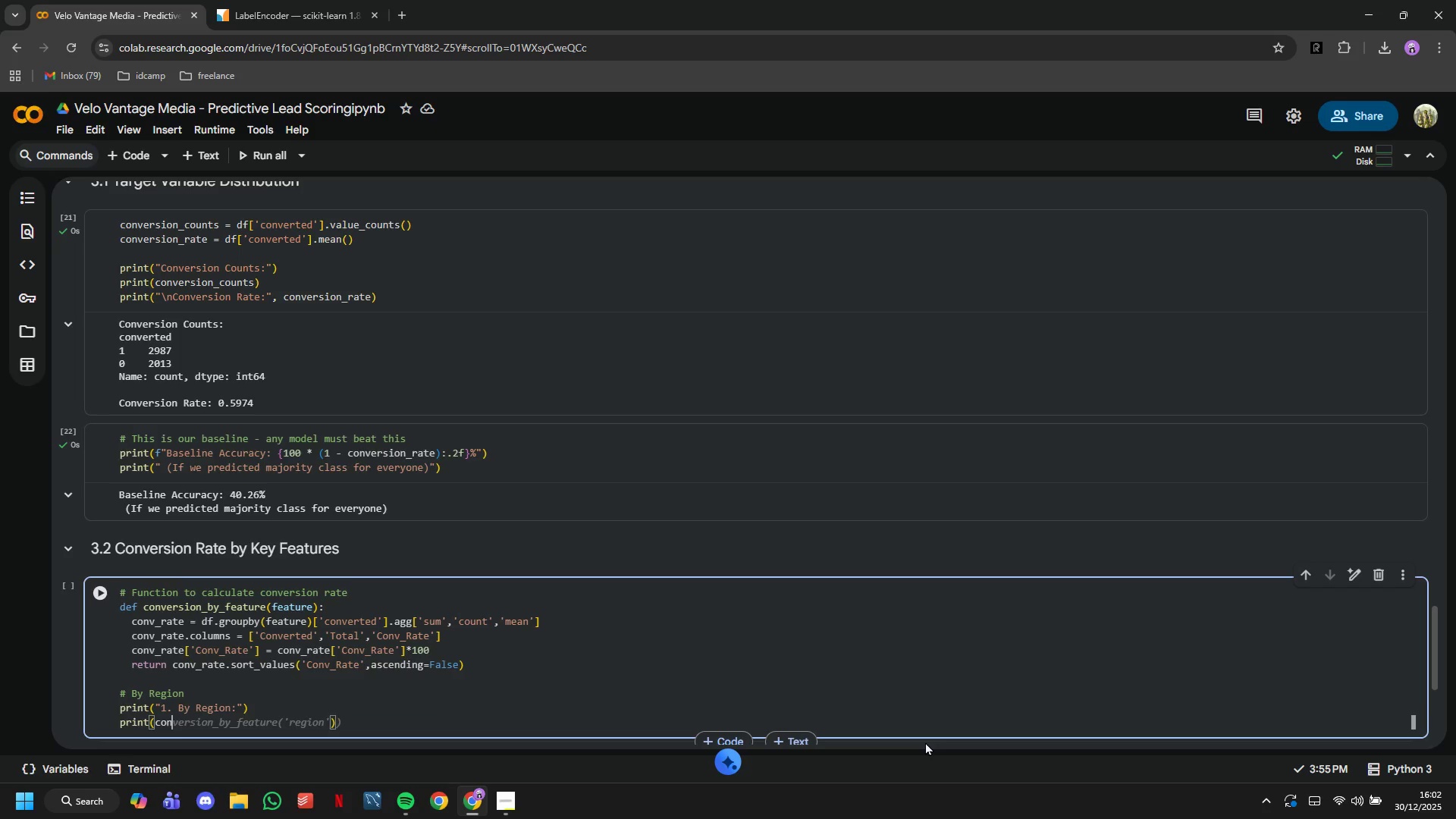 
type(ersion_By_fea)
 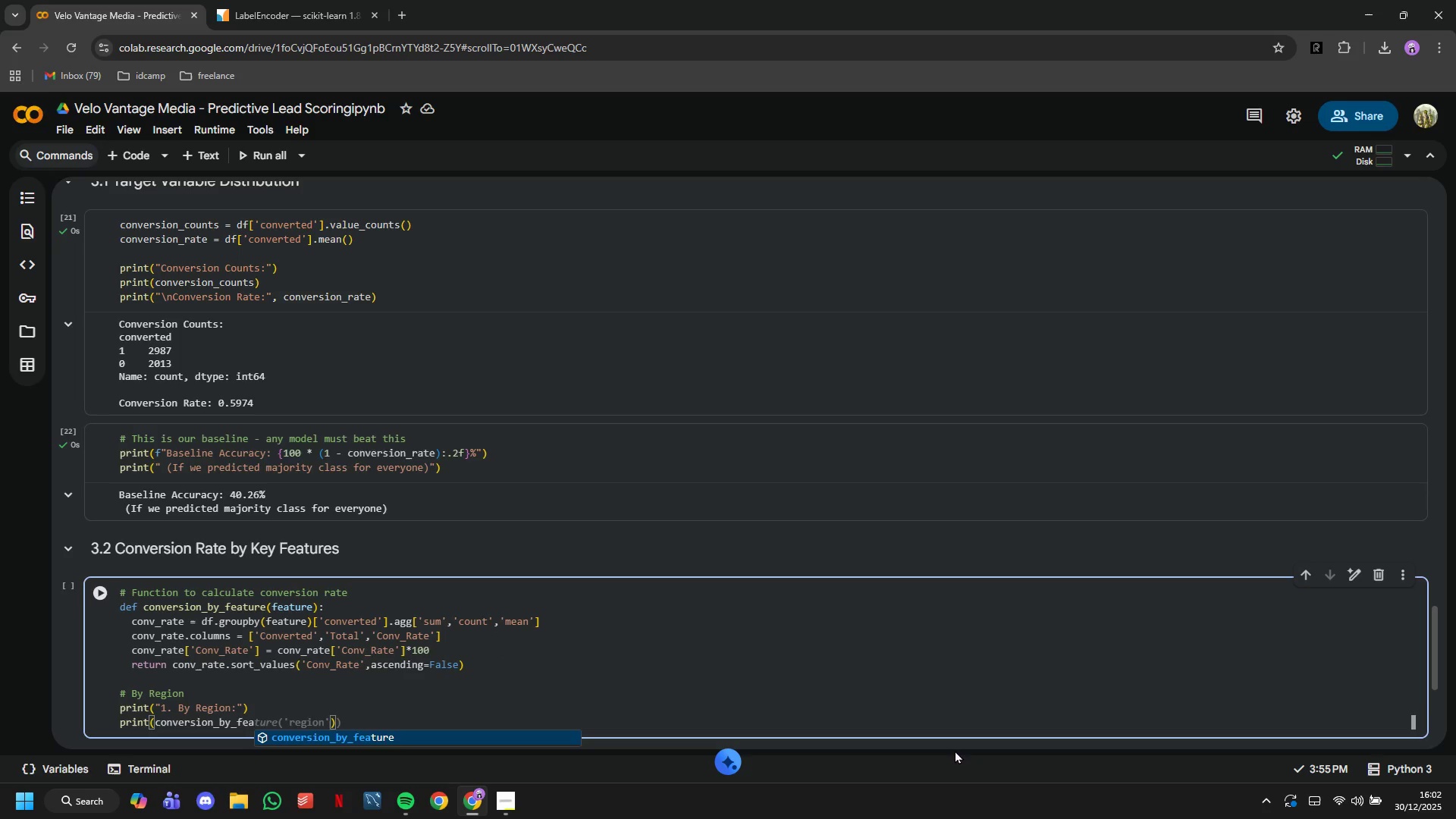 
type(ture('region)
 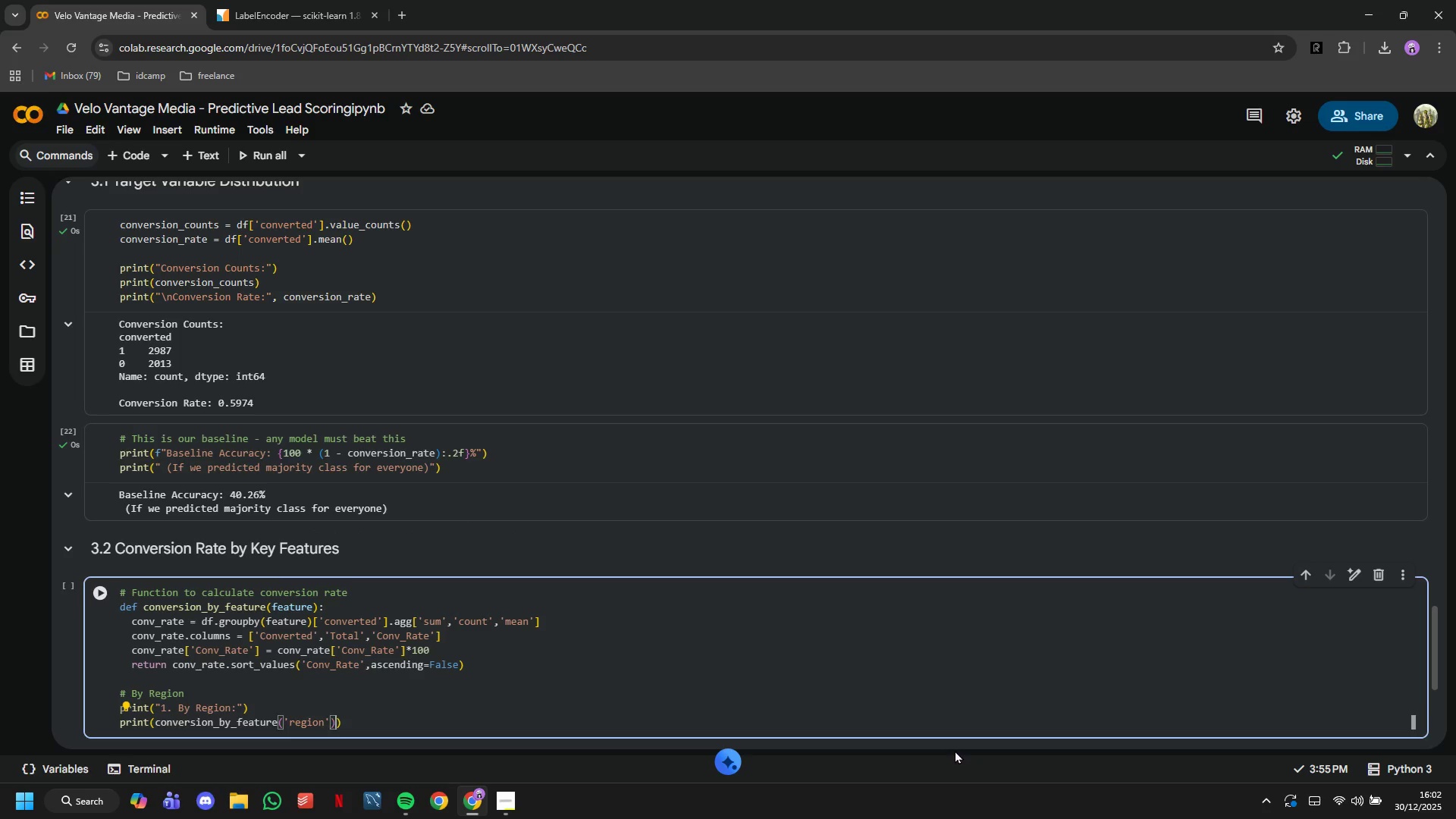 
 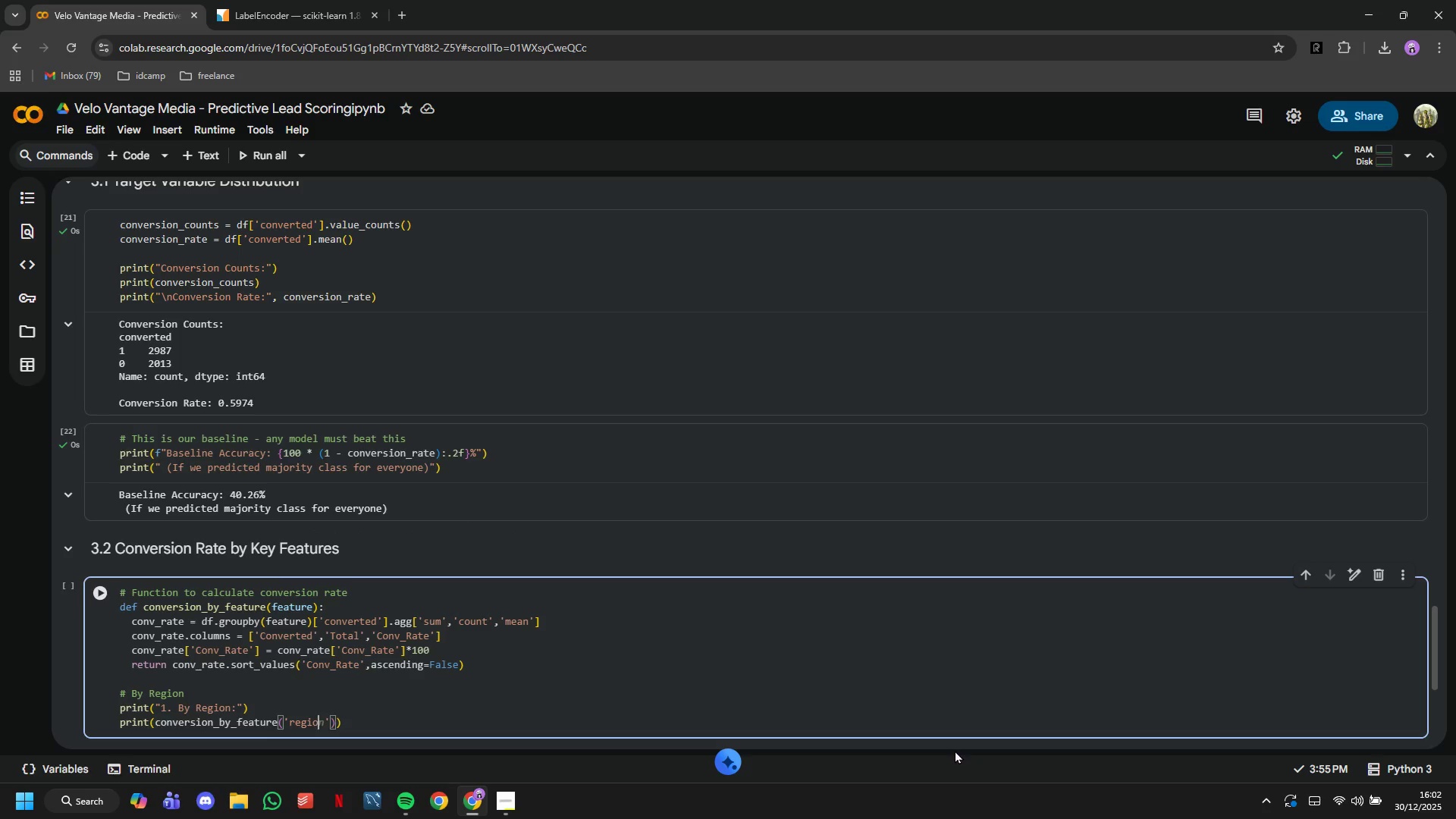 
key(ArrowRight)
 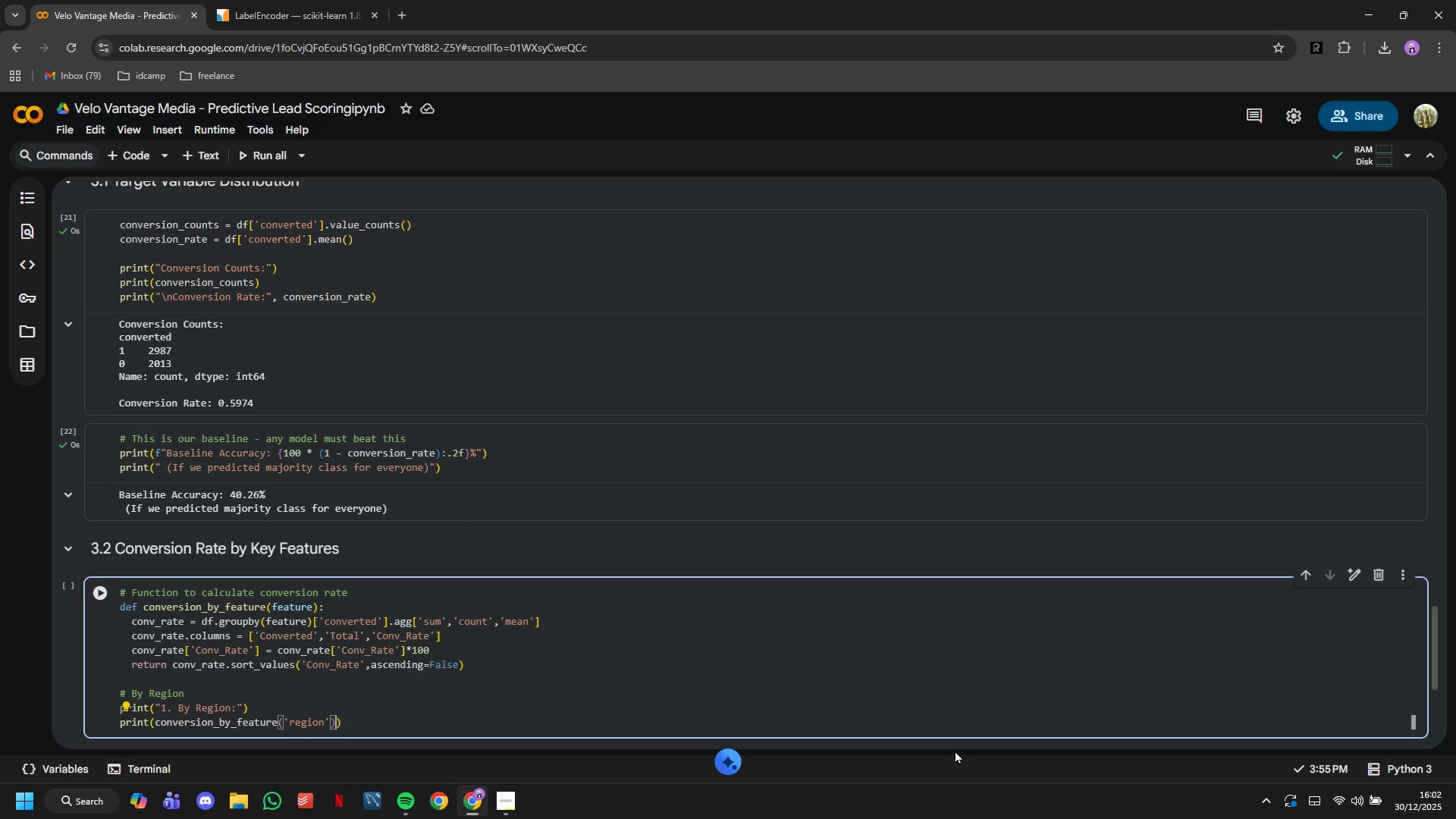 
key(ArrowRight)
 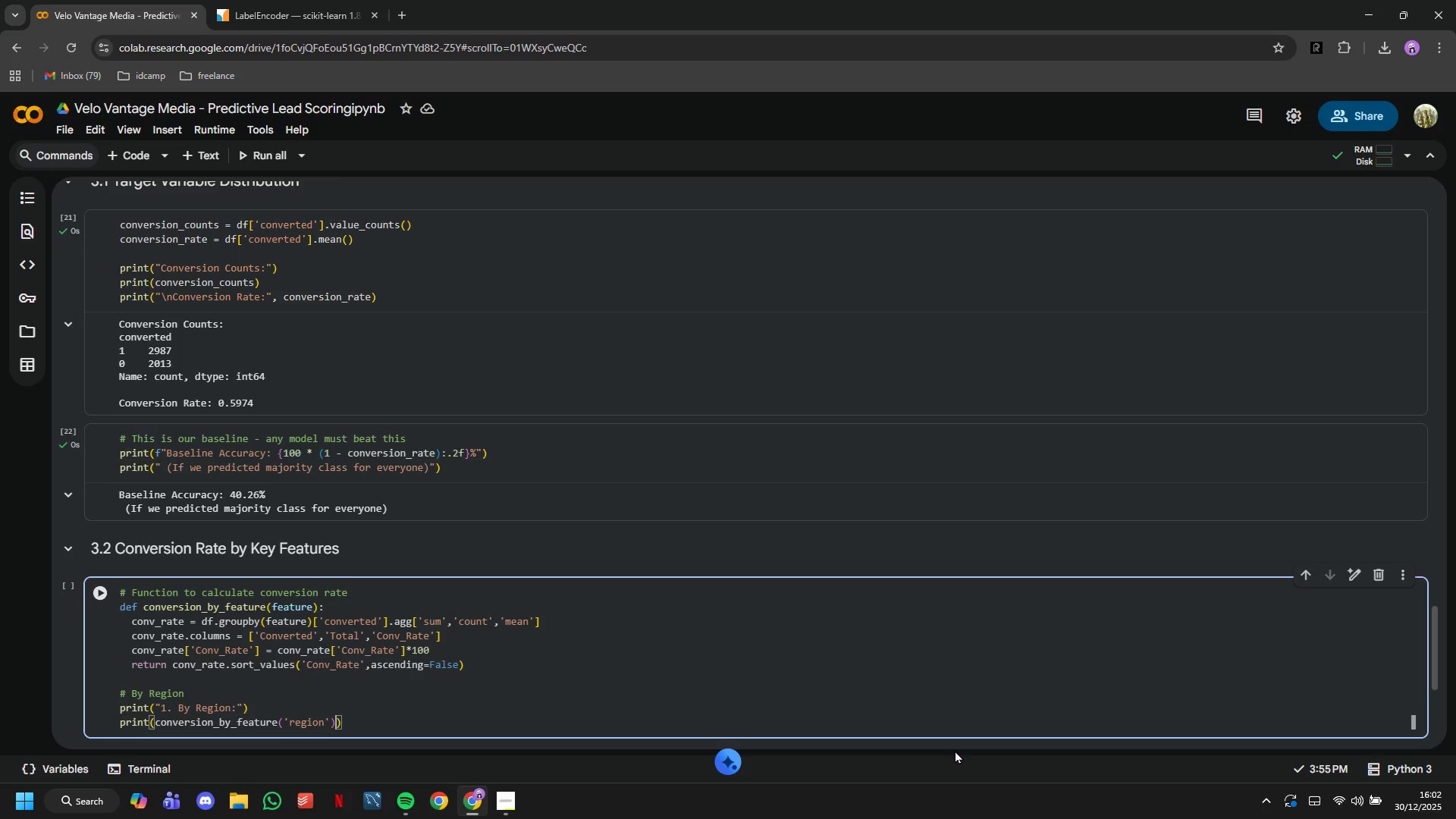 
type(.round(1)
 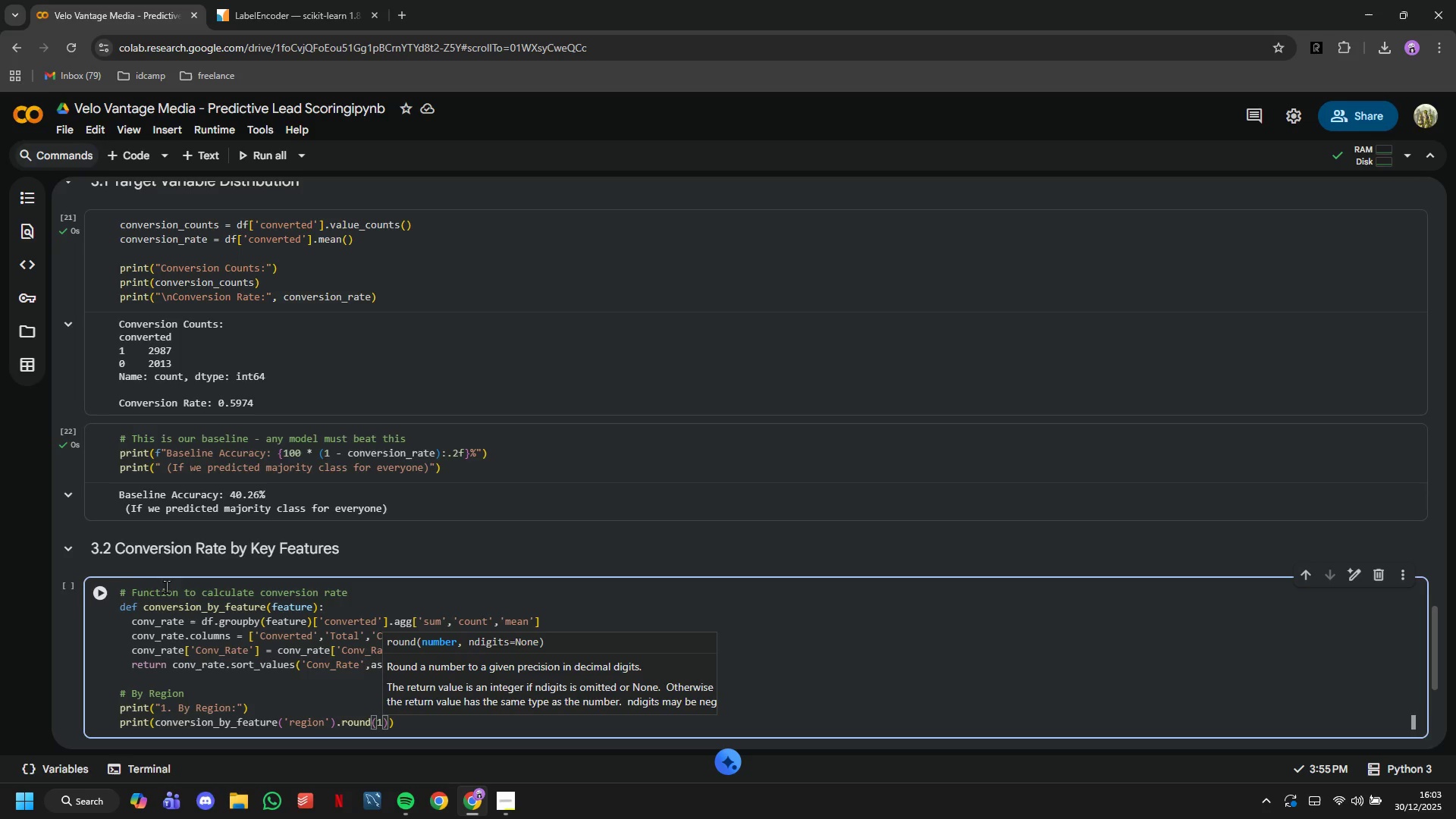 
left_click([102, 601])
 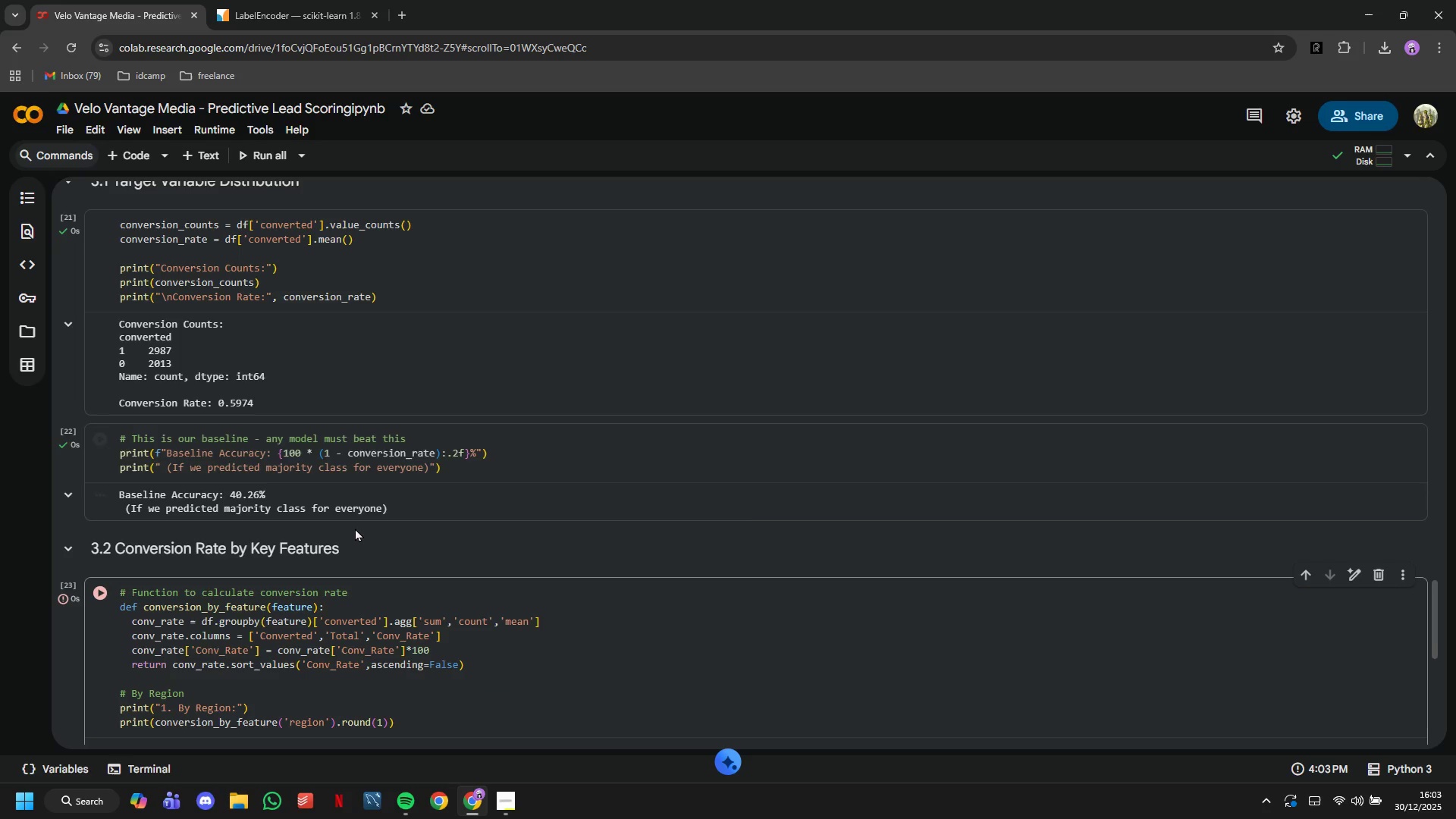 
scroll: coordinate [356, 528], scroll_direction: down, amount: 2.0
 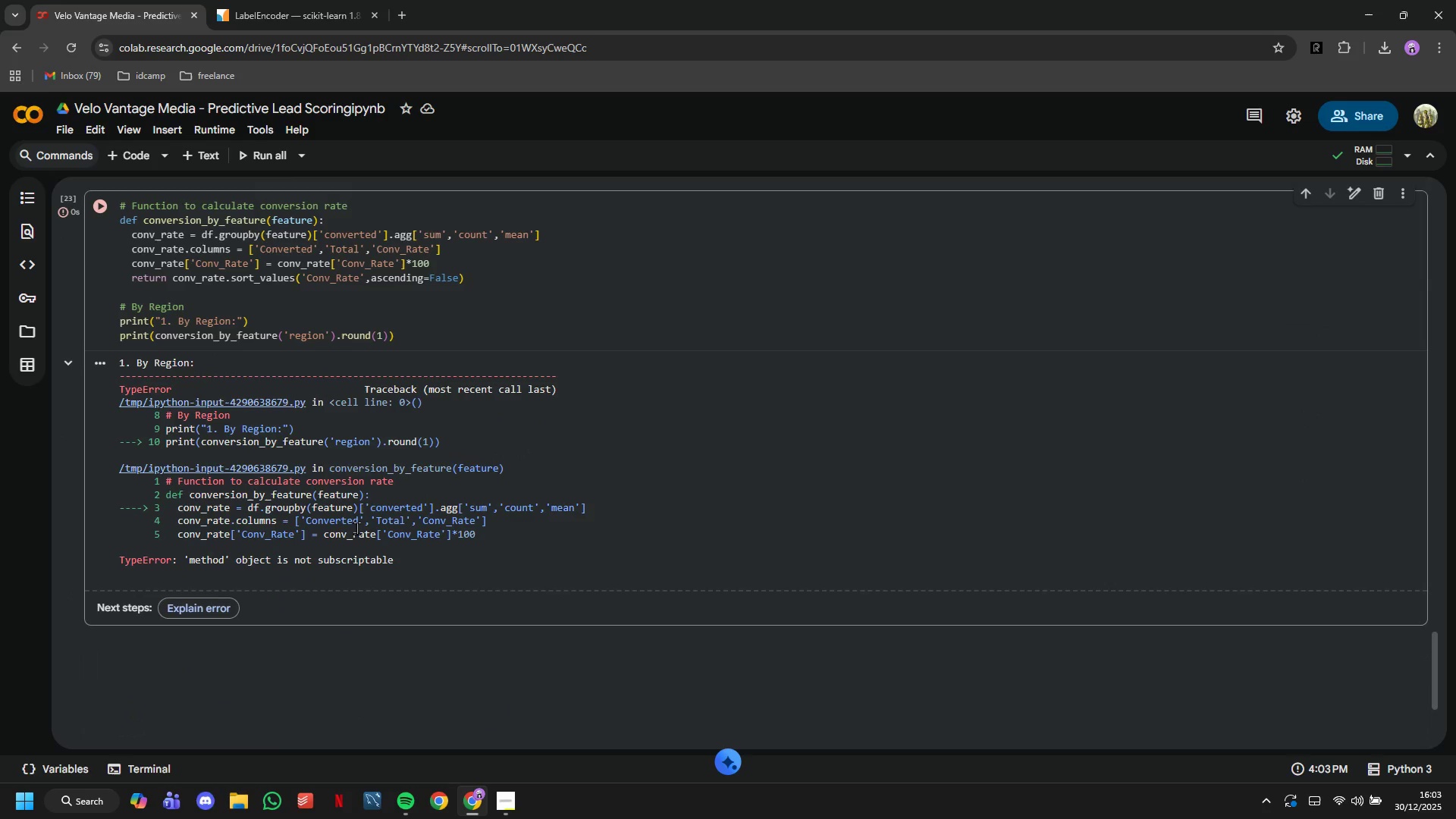 
scroll: coordinate [356, 528], scroll_direction: up, amount: 2.0
 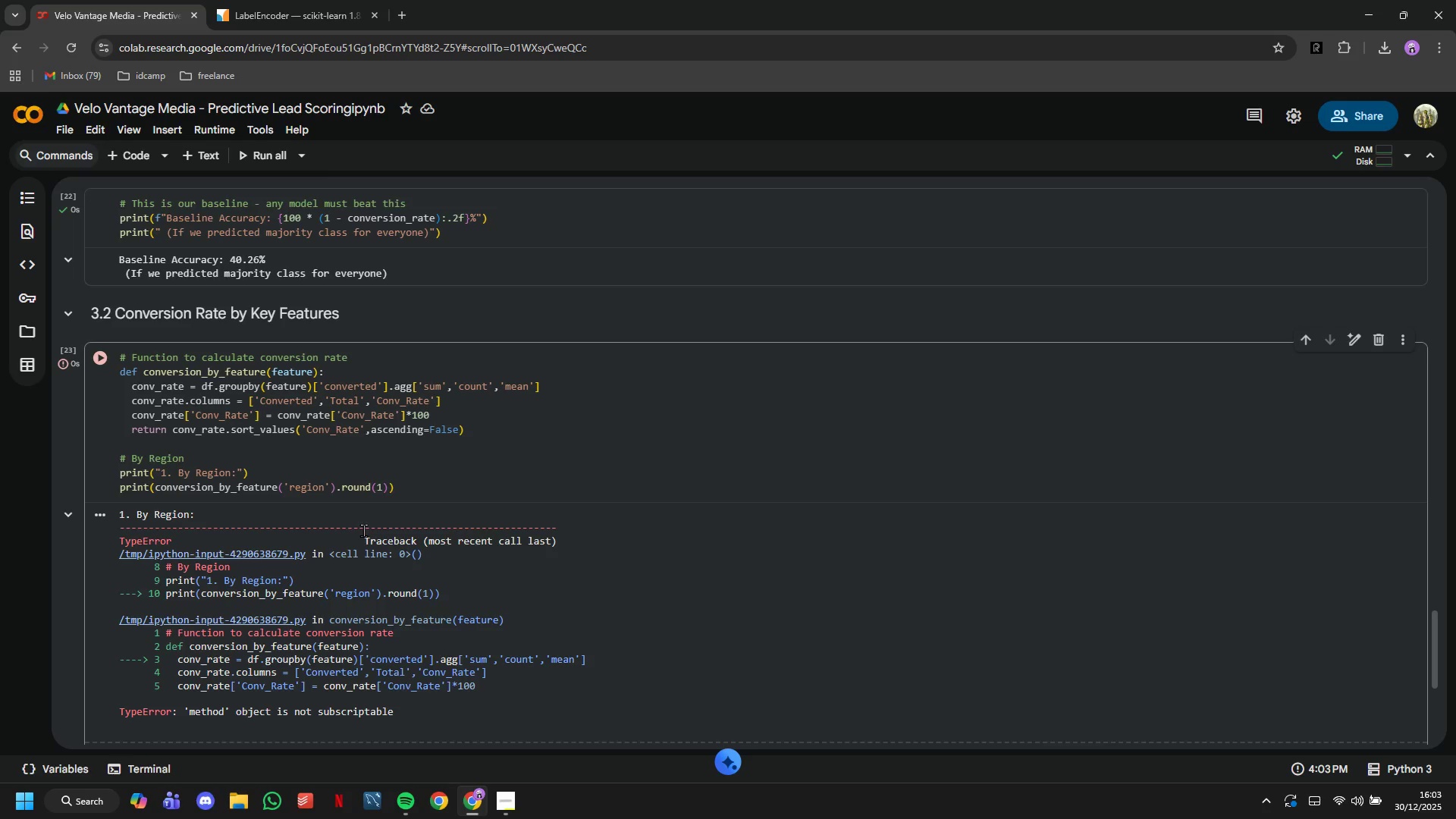 
wait(20.47)
 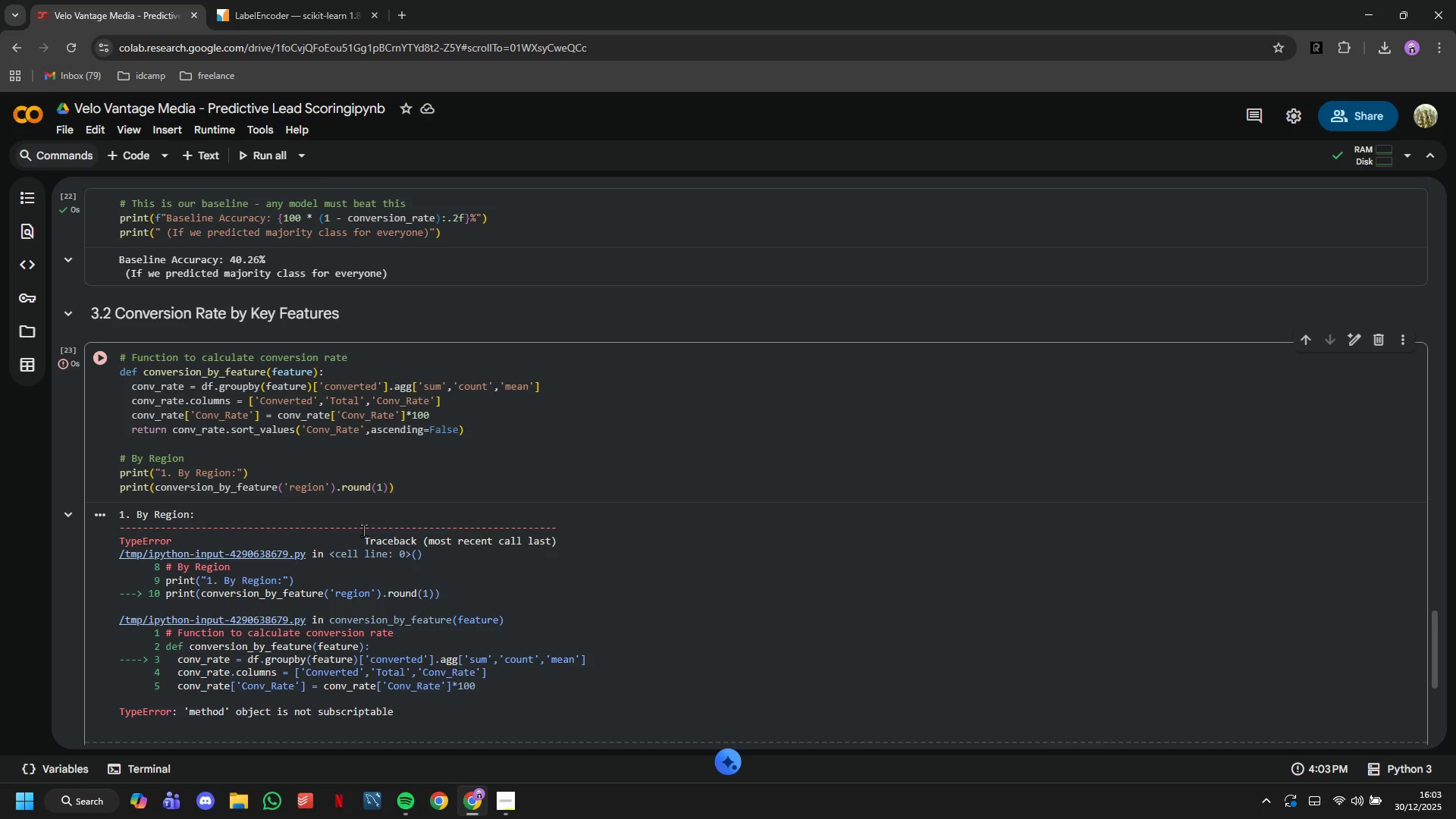 
scroll: coordinate [256, 693], scroll_direction: down, amount: 1.0
 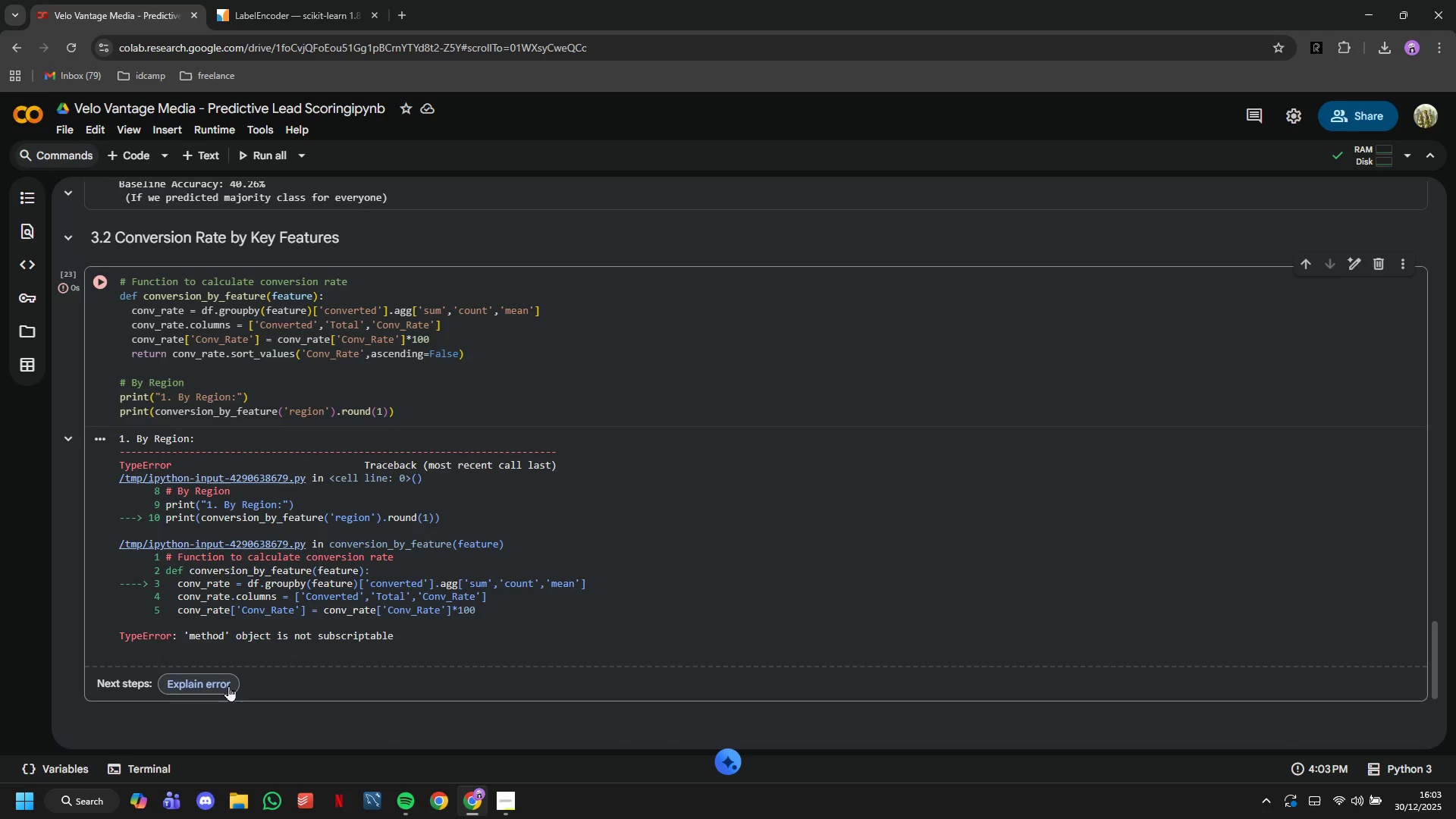 
left_click([226, 684])
 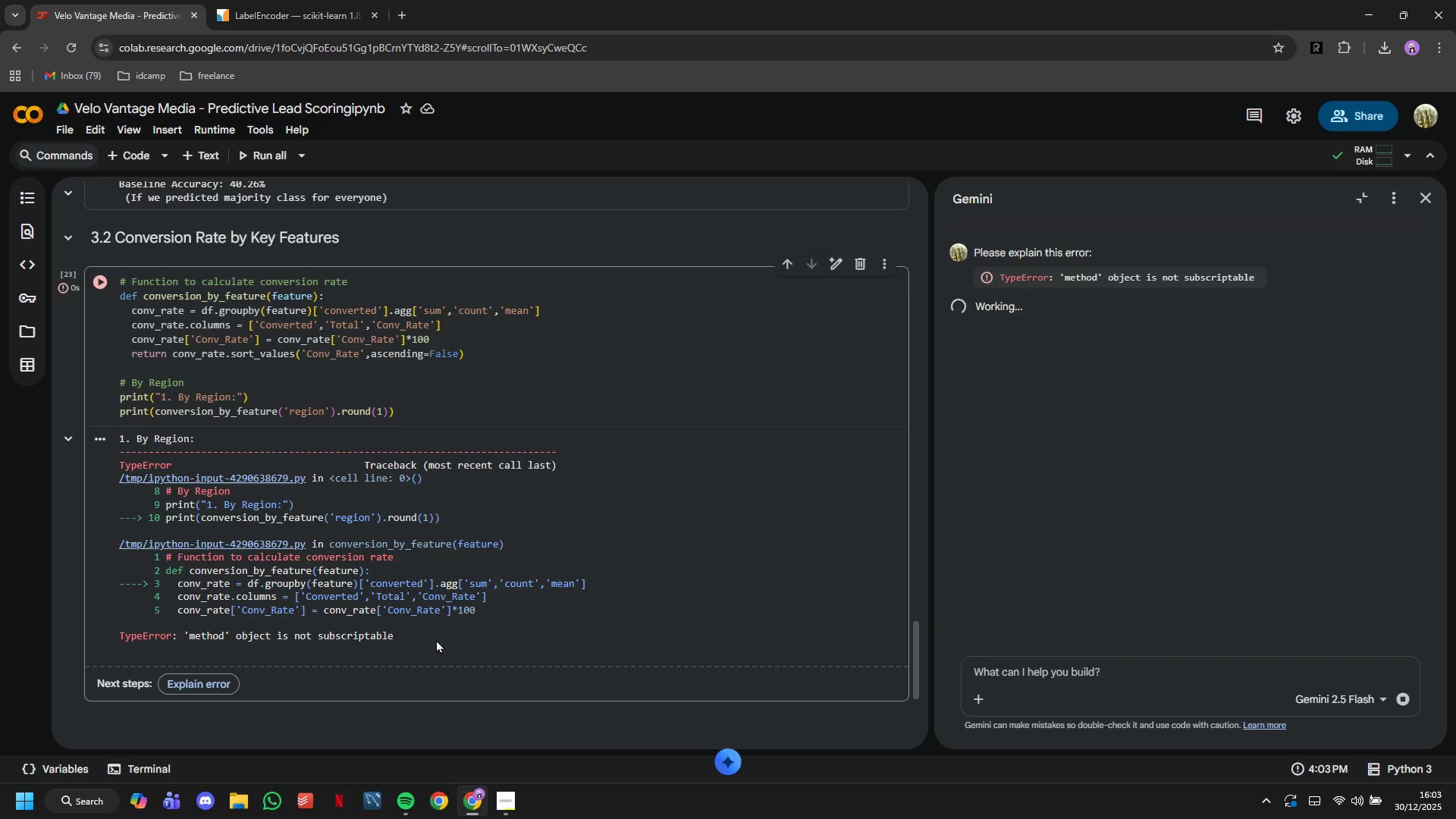 
scroll: coordinate [396, 566], scroll_direction: down, amount: 1.0
 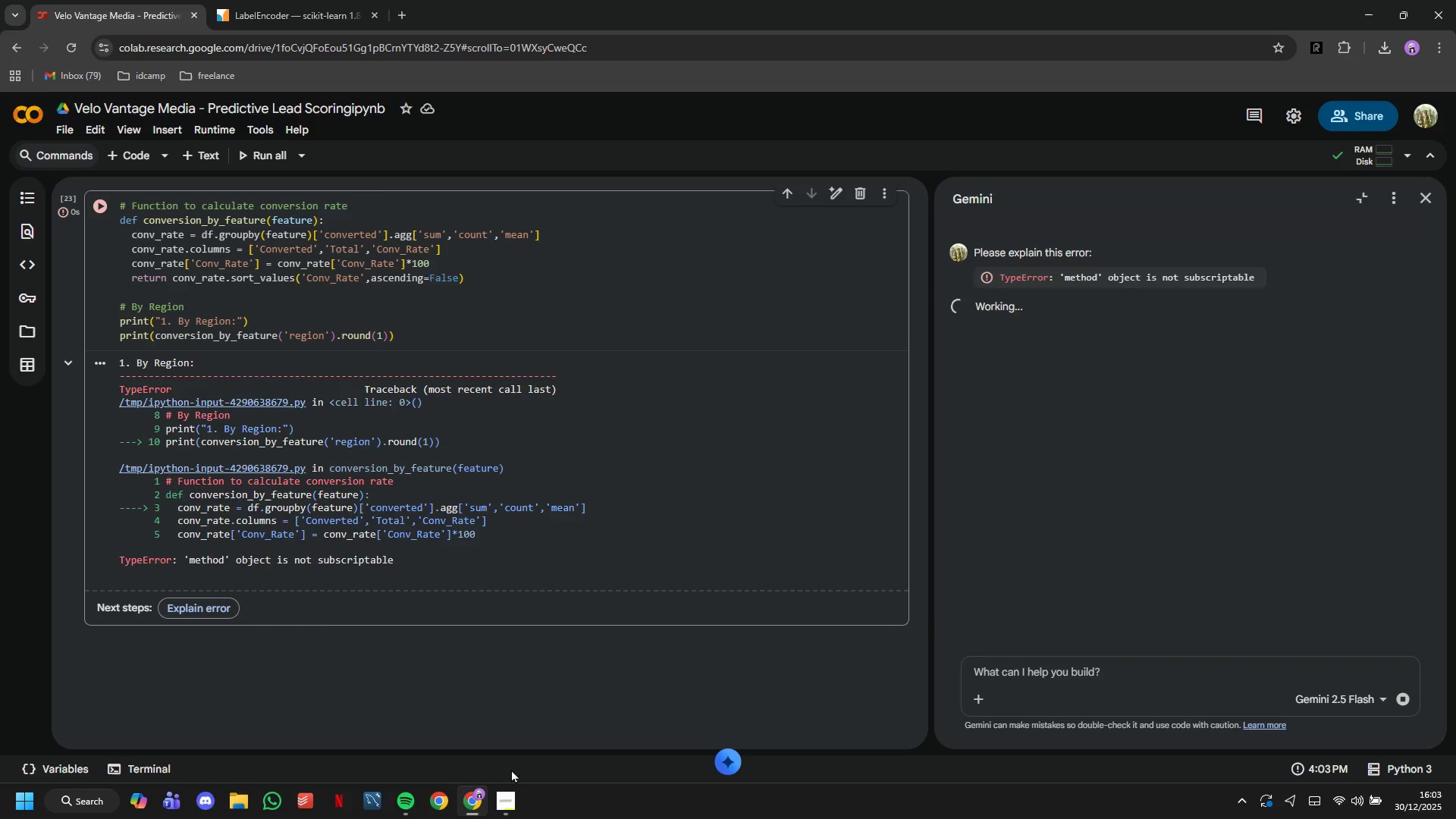 
left_click([512, 788])